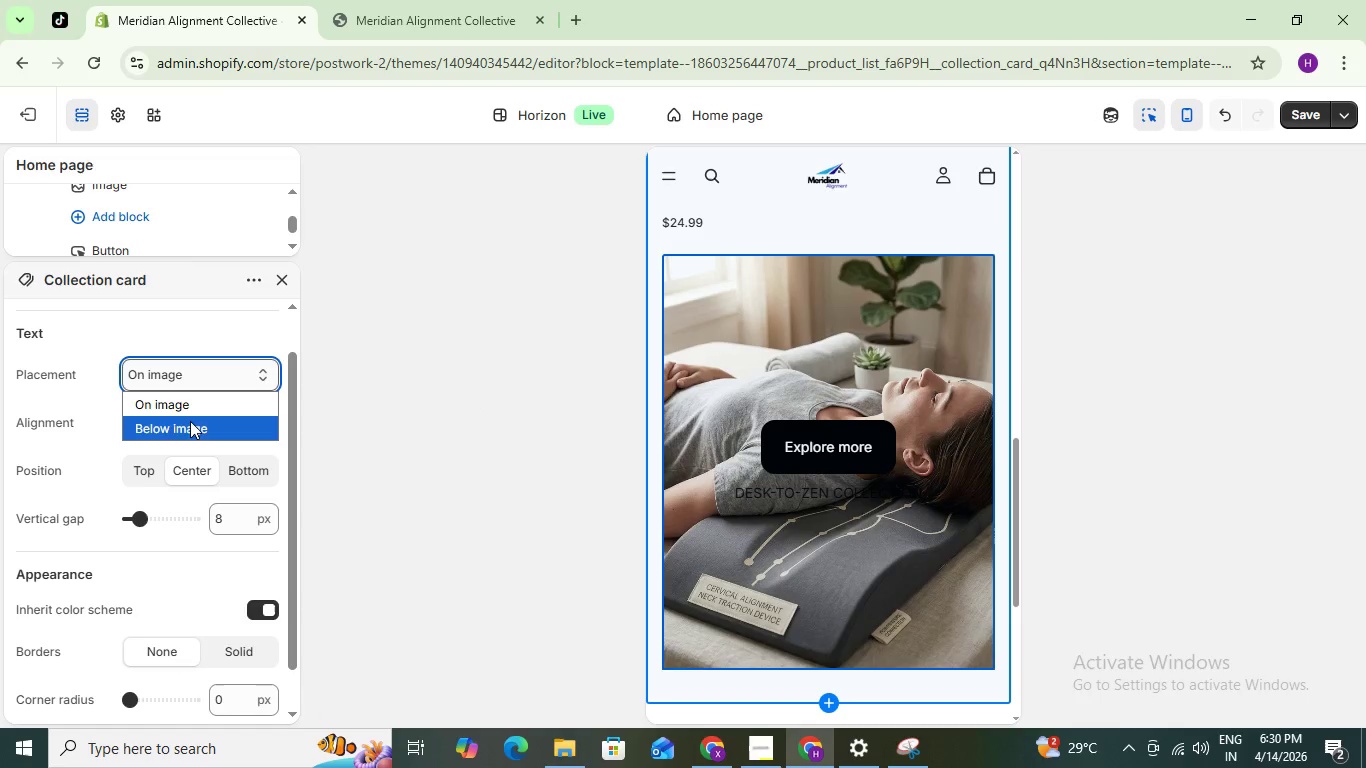 
left_click([193, 424])
 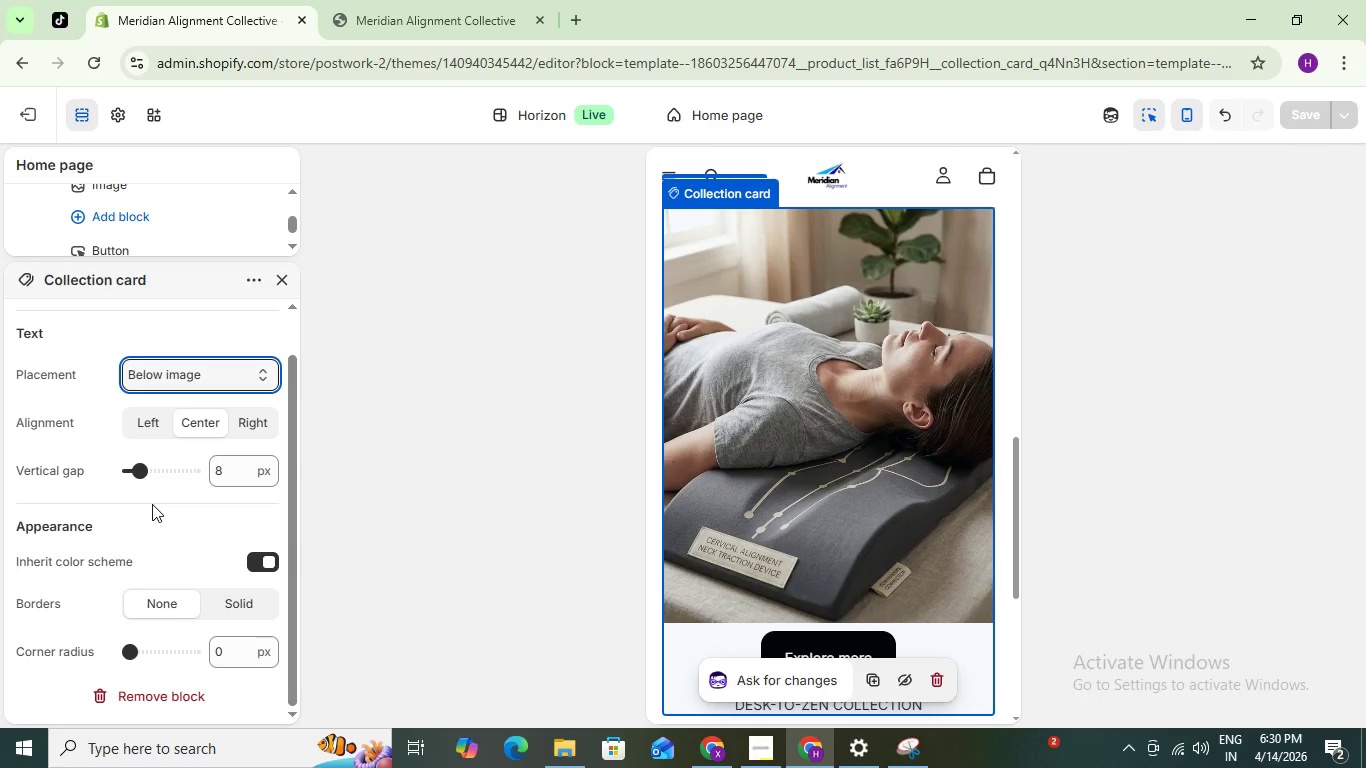 
wait(5.11)
 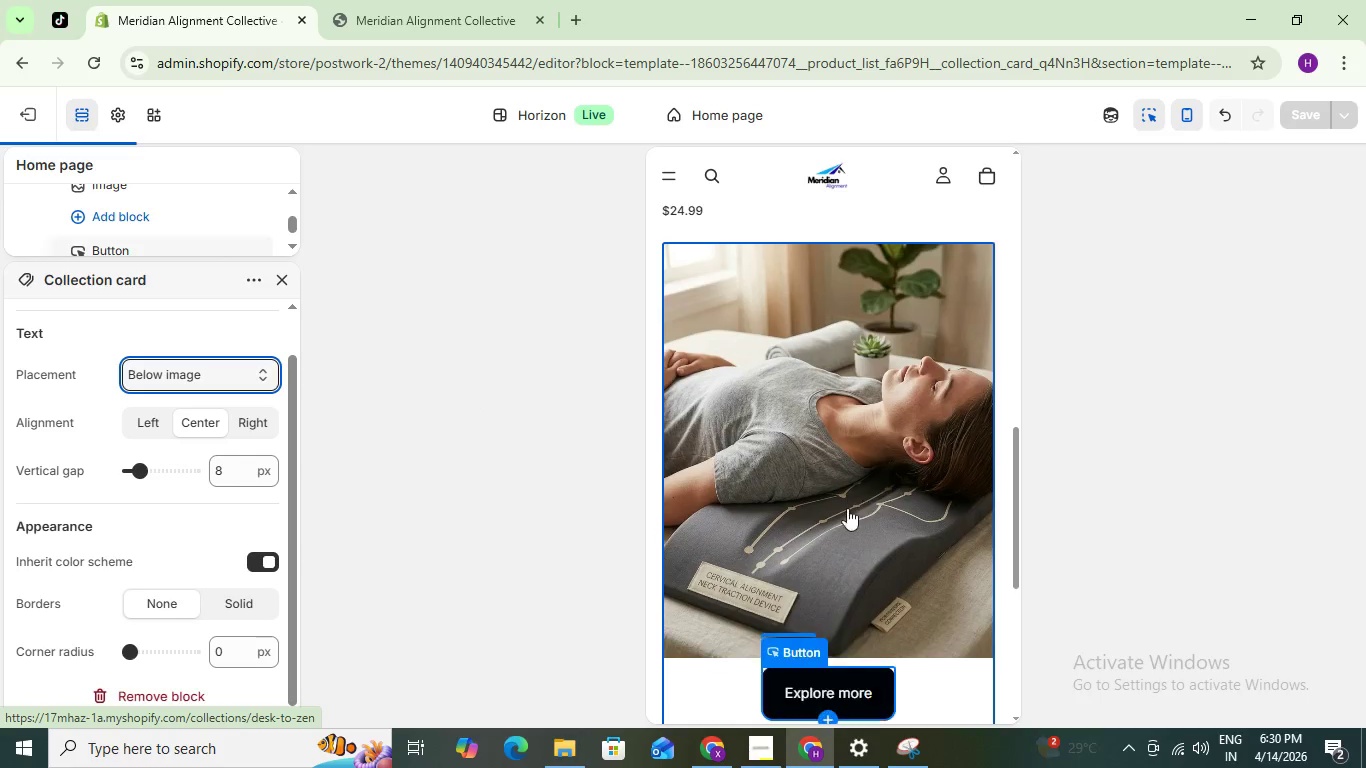 
scroll: coordinate [126, 519], scroll_direction: down, amount: 3.0
 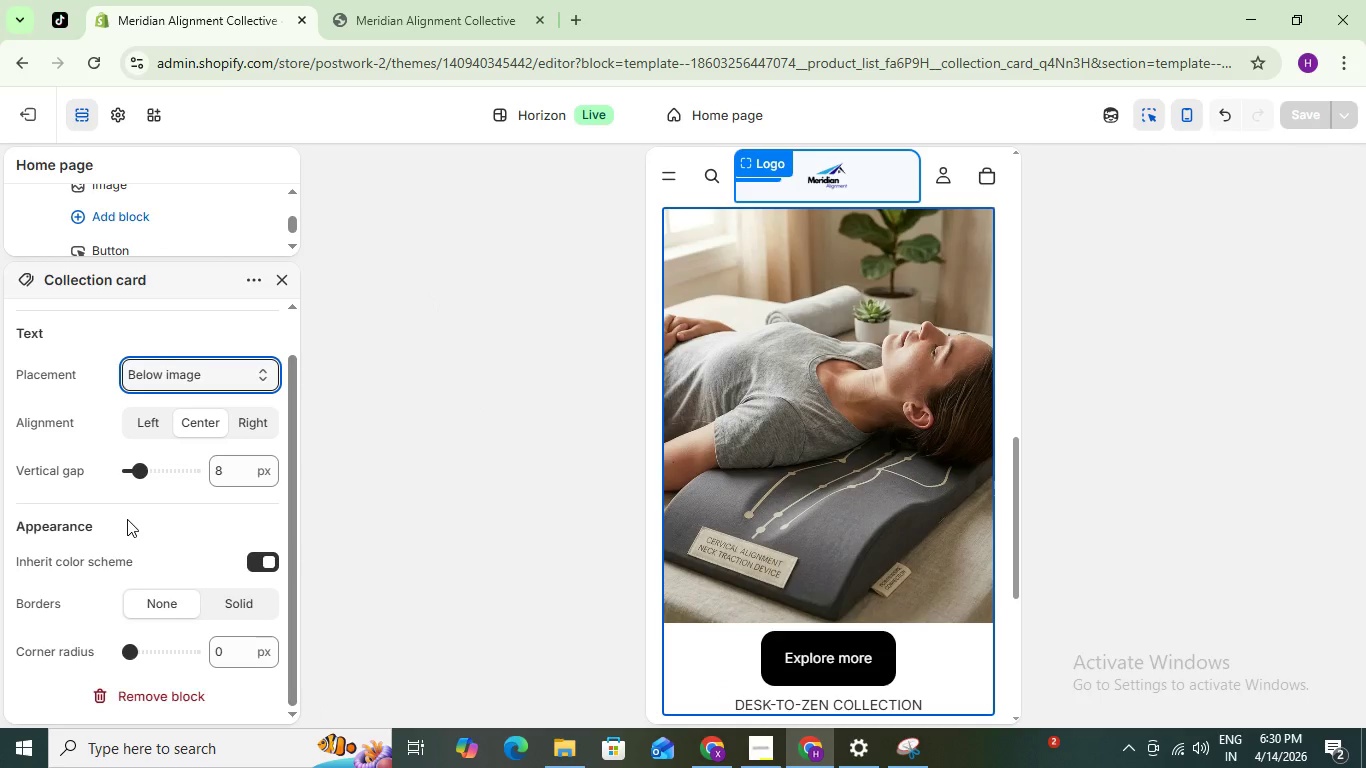 
scroll: coordinate [128, 504], scroll_direction: up, amount: 5.0
 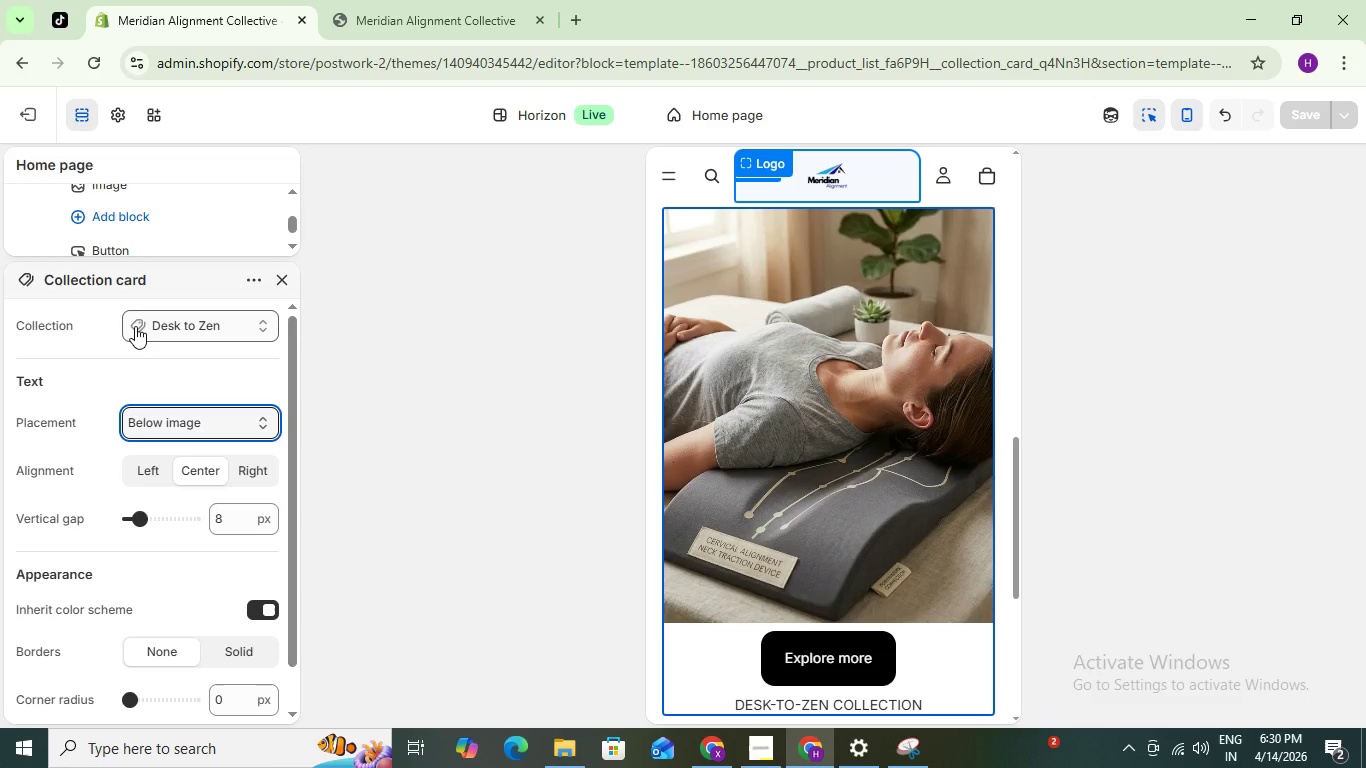 
left_click([244, 329])
 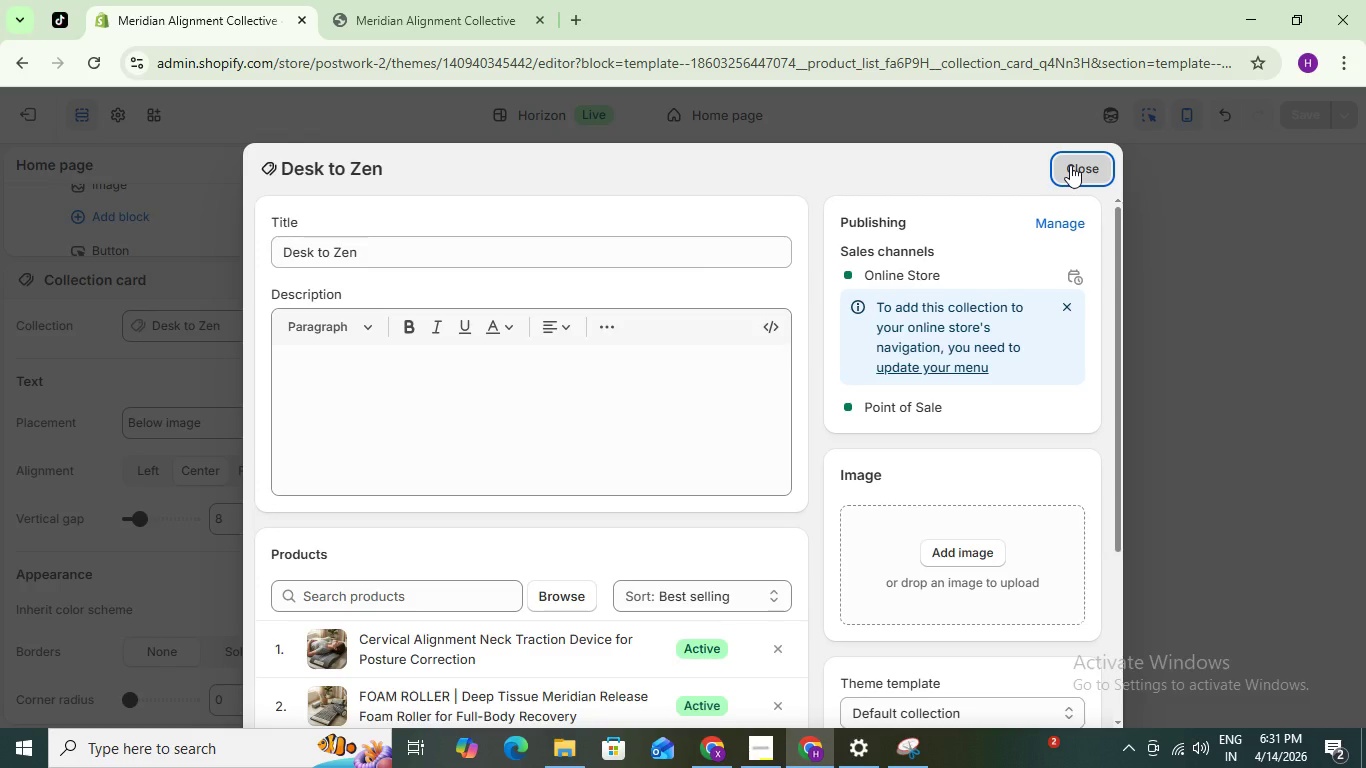 
wait(17.66)
 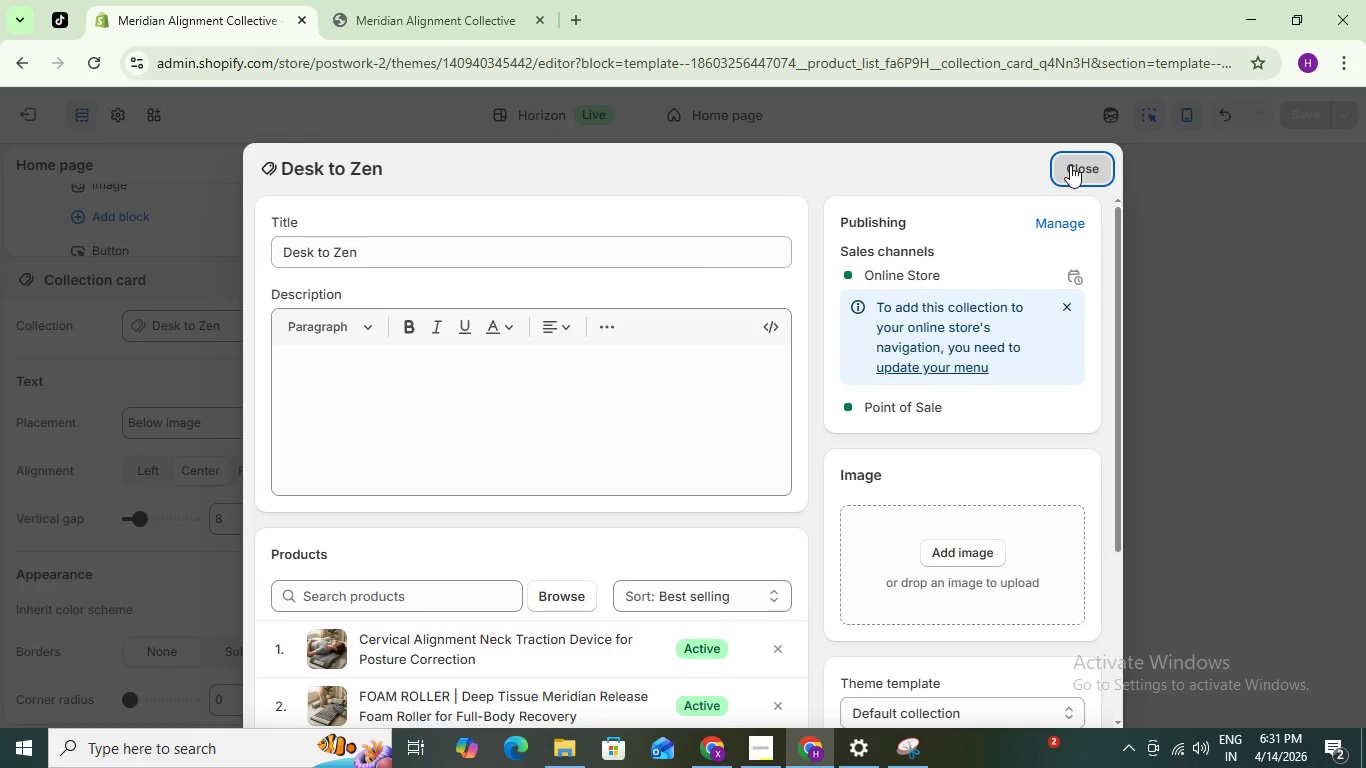 
left_click([970, 549])
 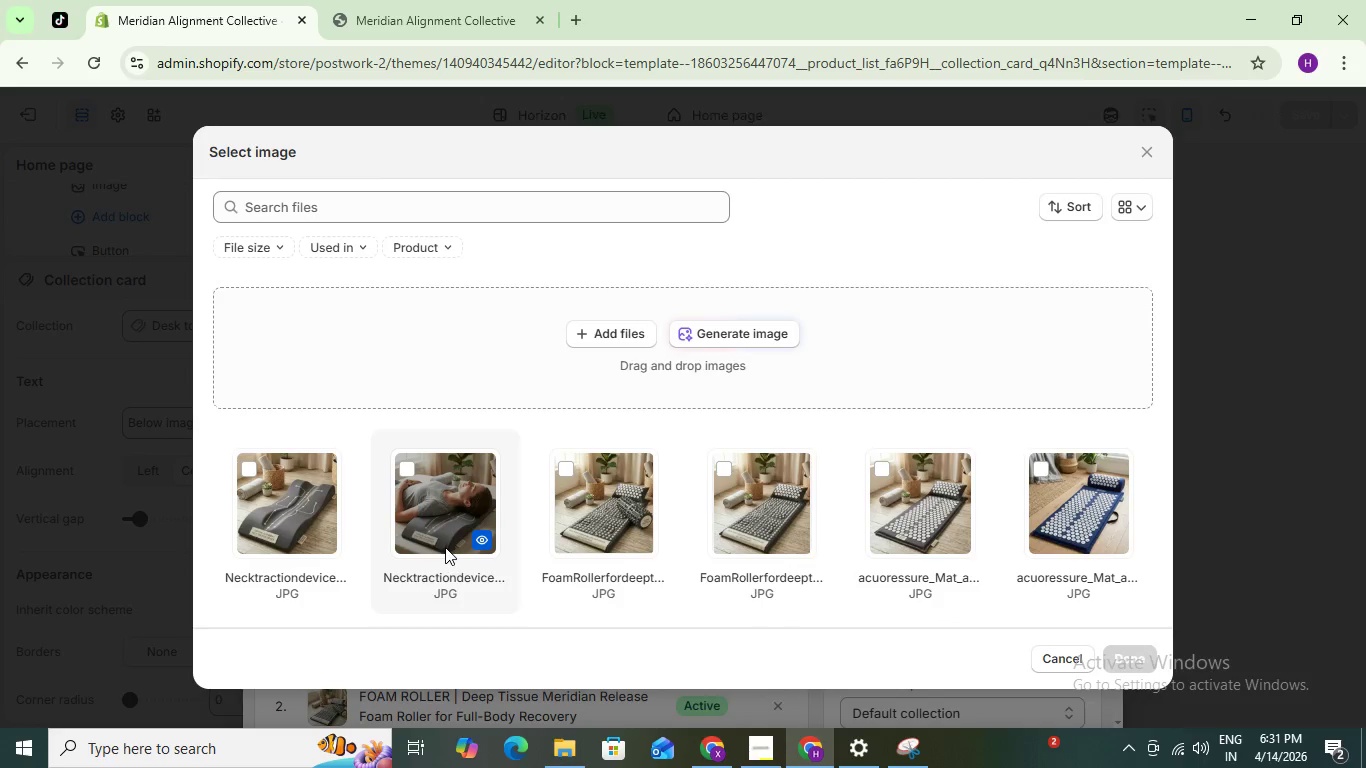 
scroll: coordinate [737, 495], scroll_direction: down, amount: 3.0
 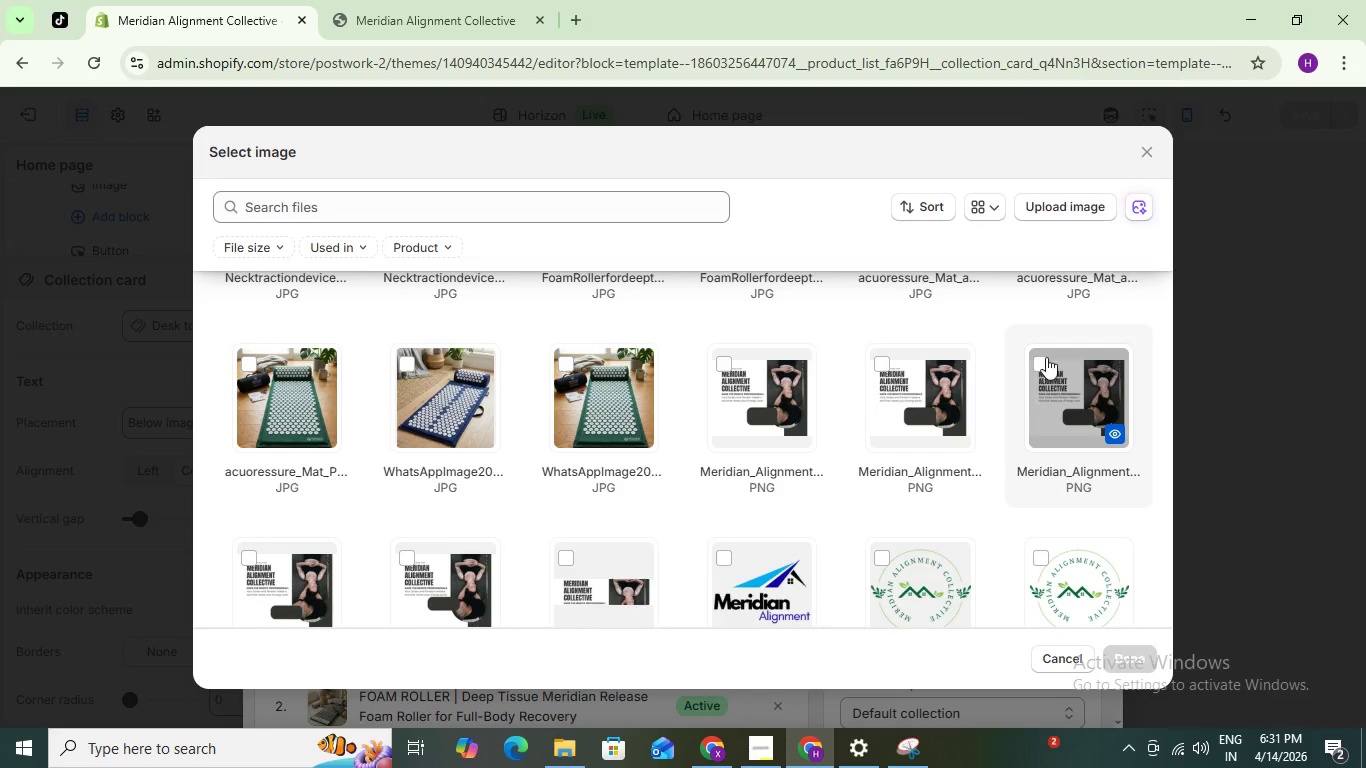 
left_click([1036, 362])
 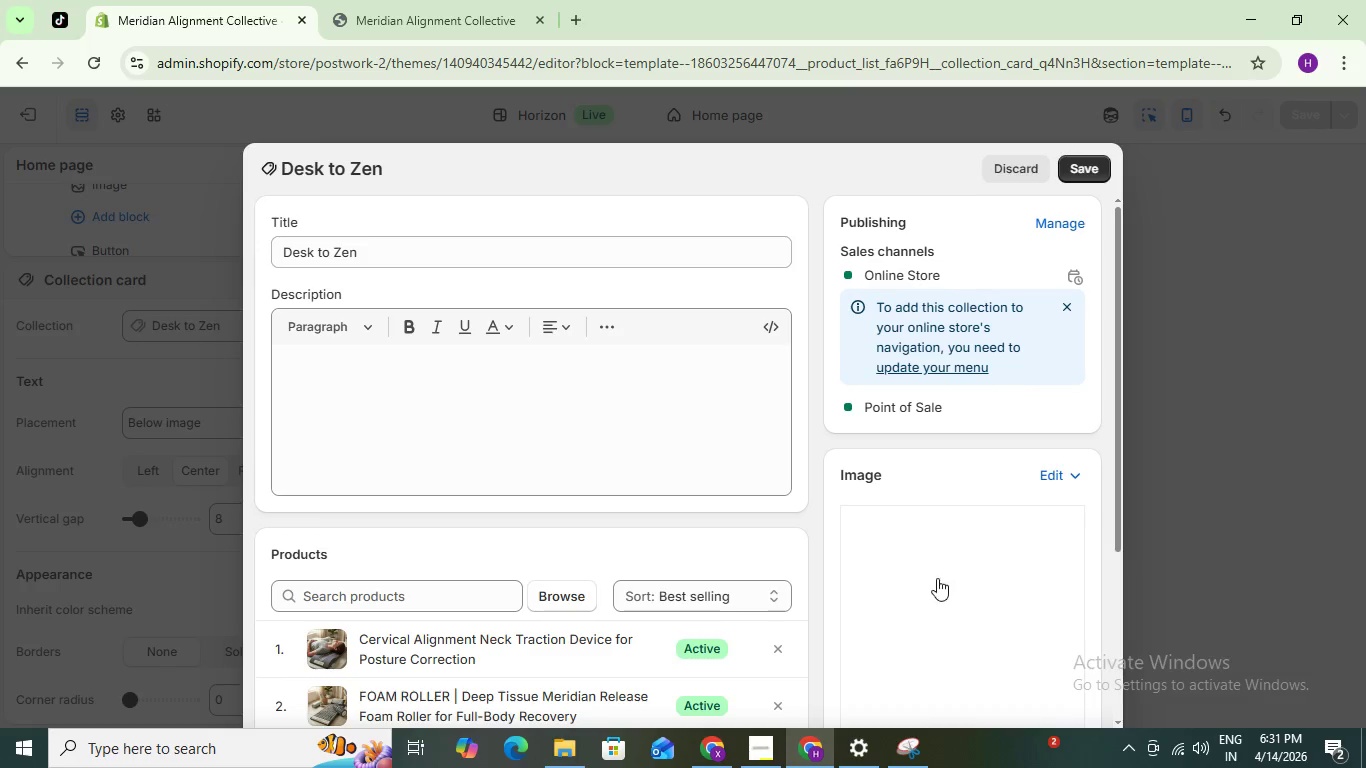 
mouse_move([894, 554])
 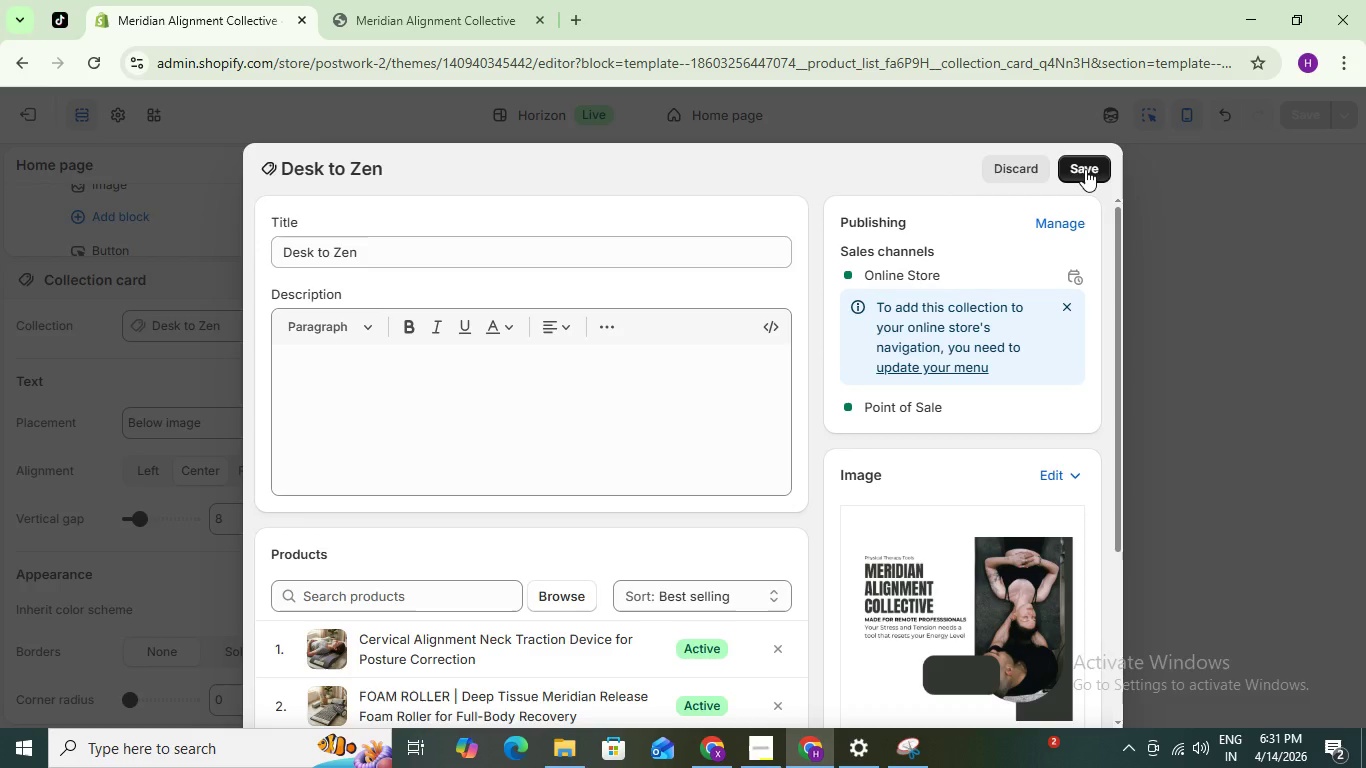 
left_click([1085, 169])
 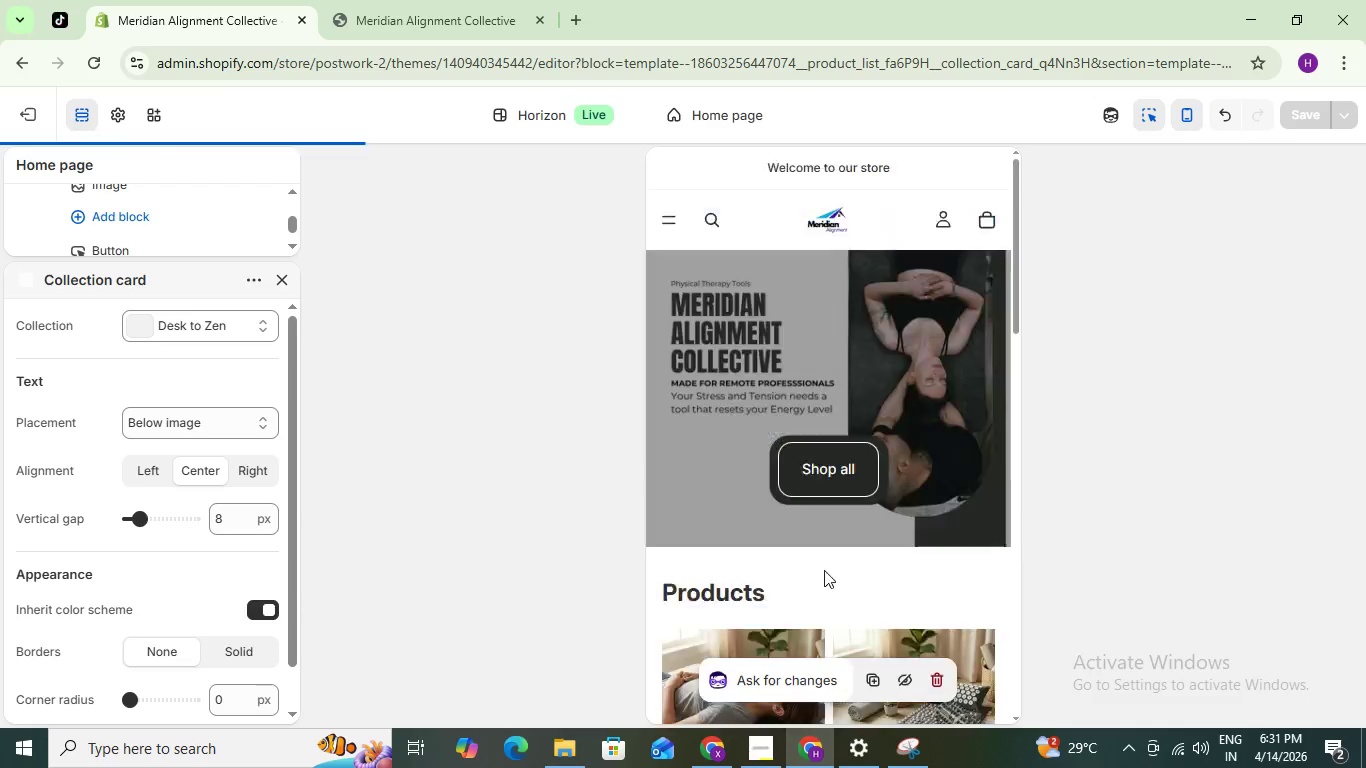 
wait(6.41)
 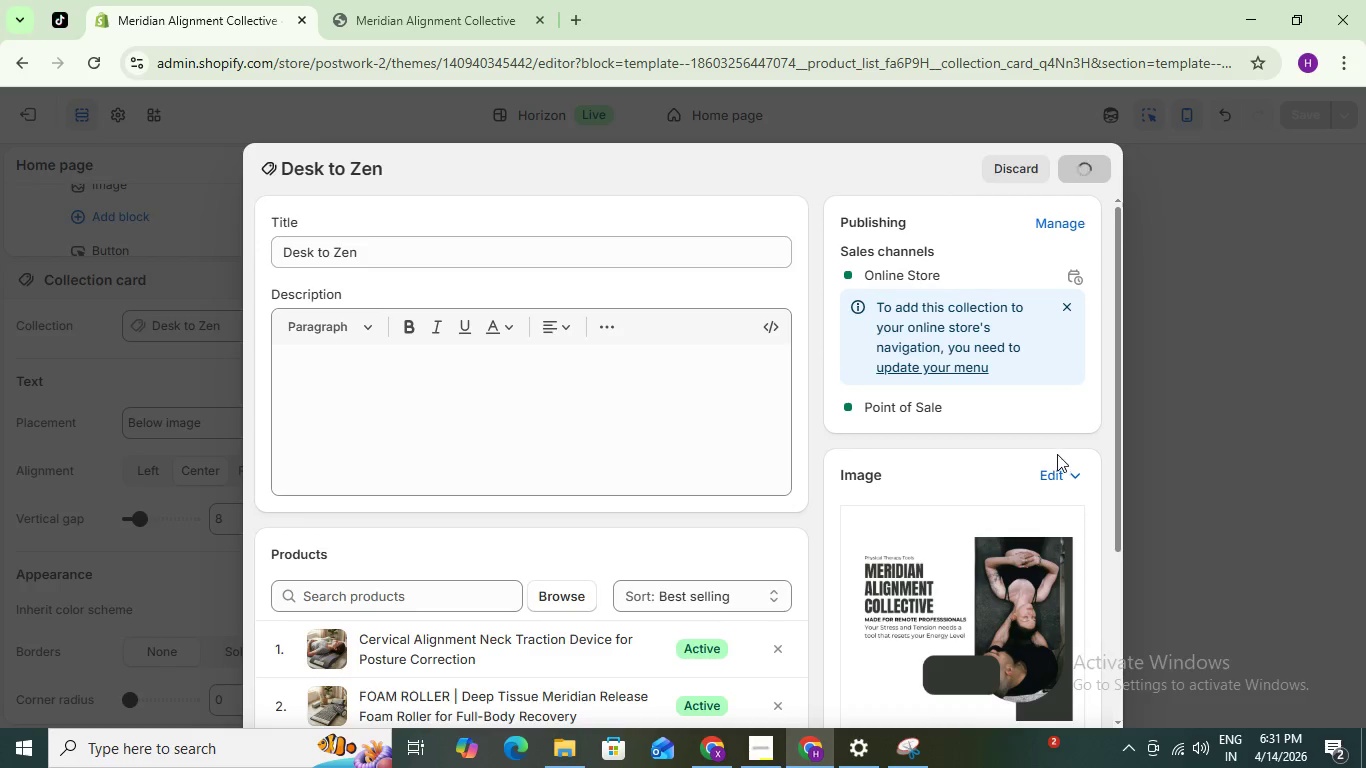 
scroll: coordinate [877, 417], scroll_direction: down, amount: 1.0
 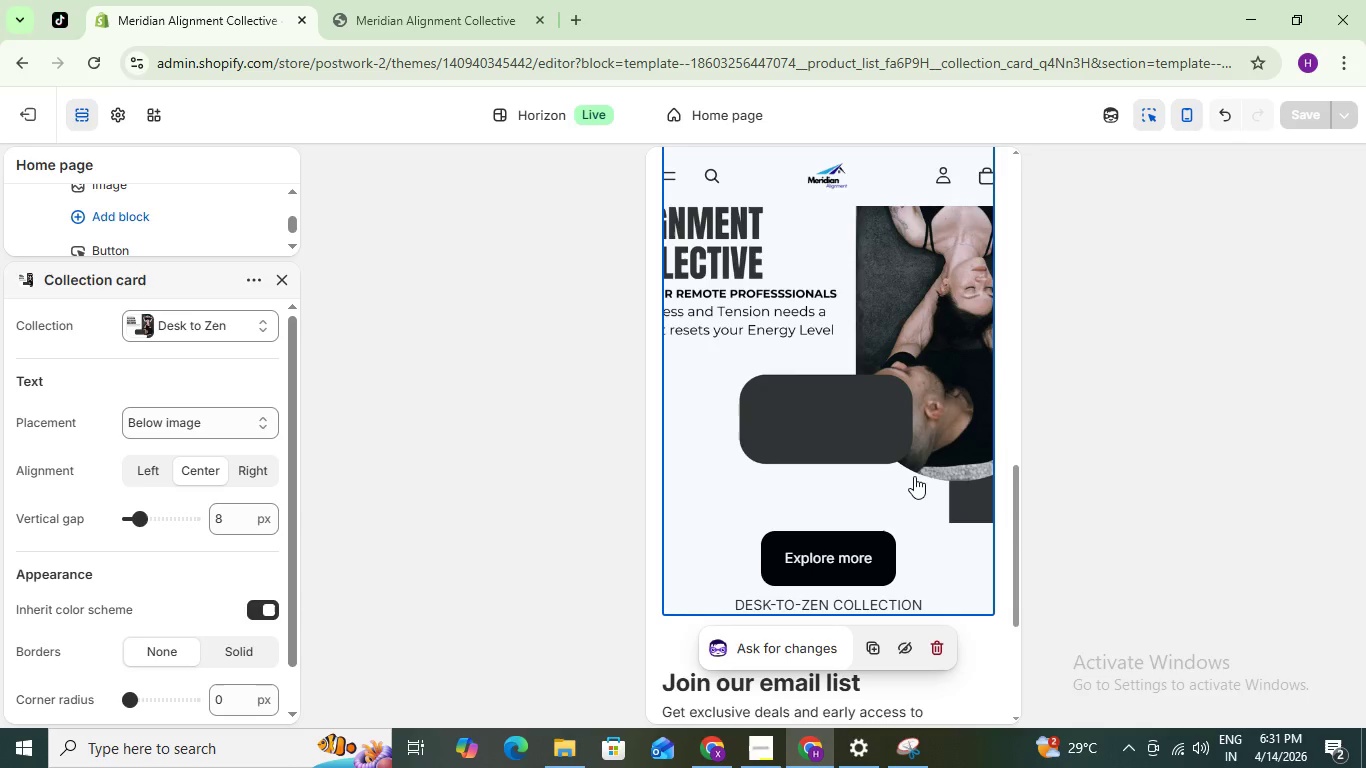 
scroll: coordinate [909, 477], scroll_direction: up, amount: 1.0
 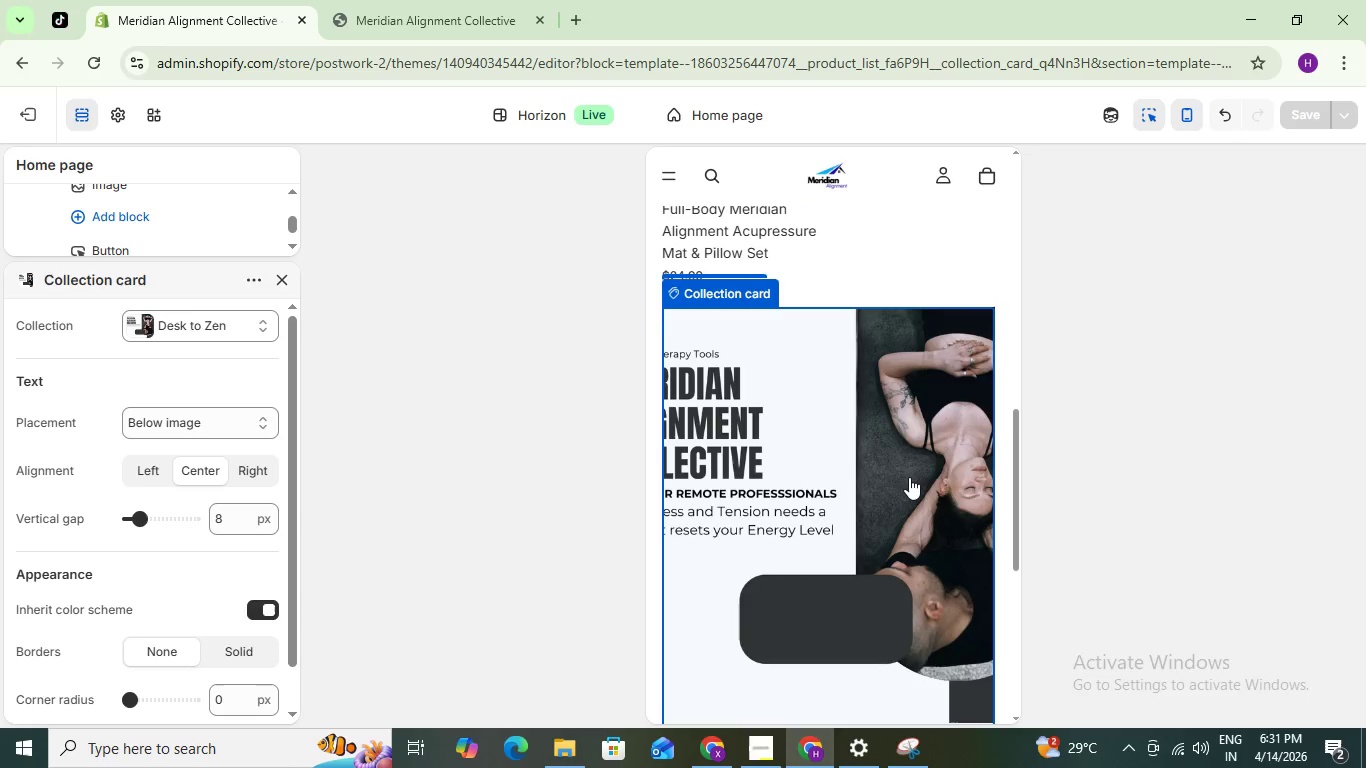 
scroll: coordinate [909, 477], scroll_direction: down, amount: 1.0
 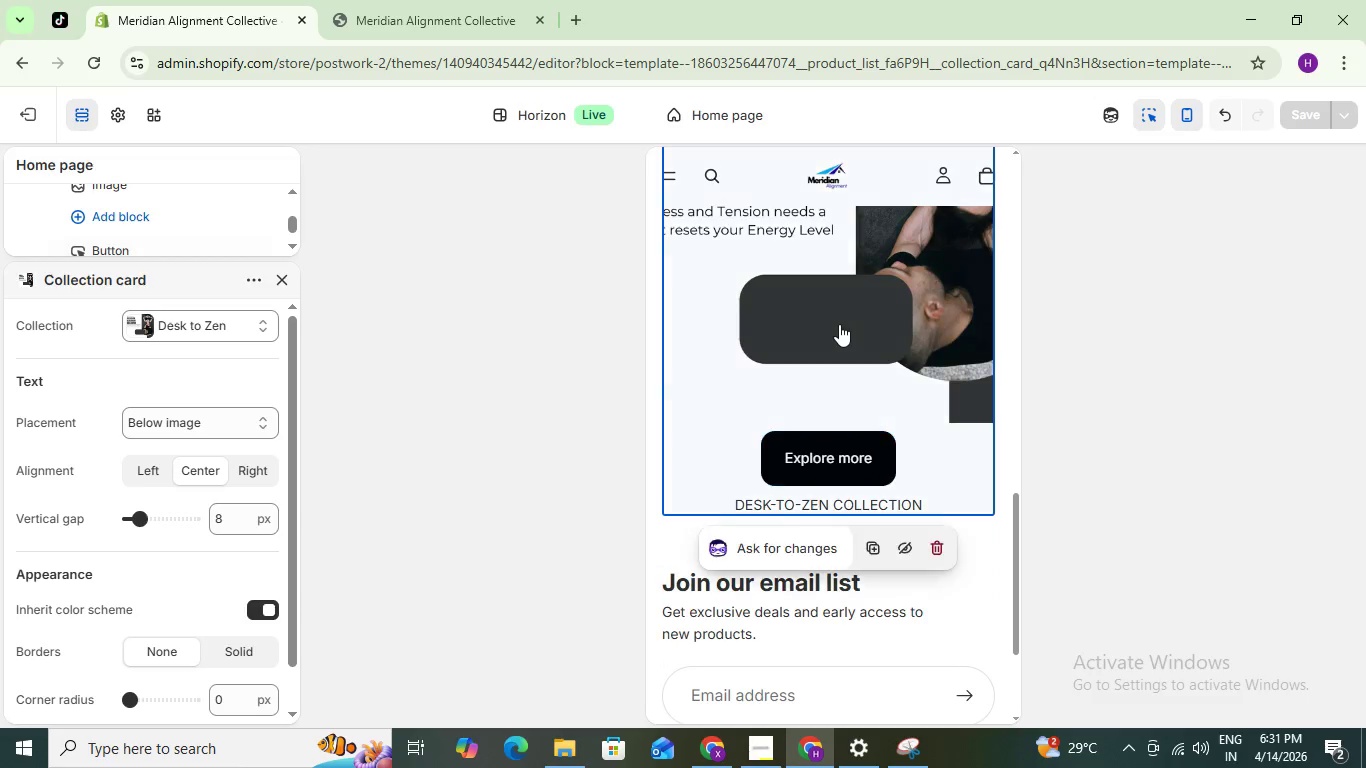 
scroll: coordinate [839, 324], scroll_direction: up, amount: 2.0
 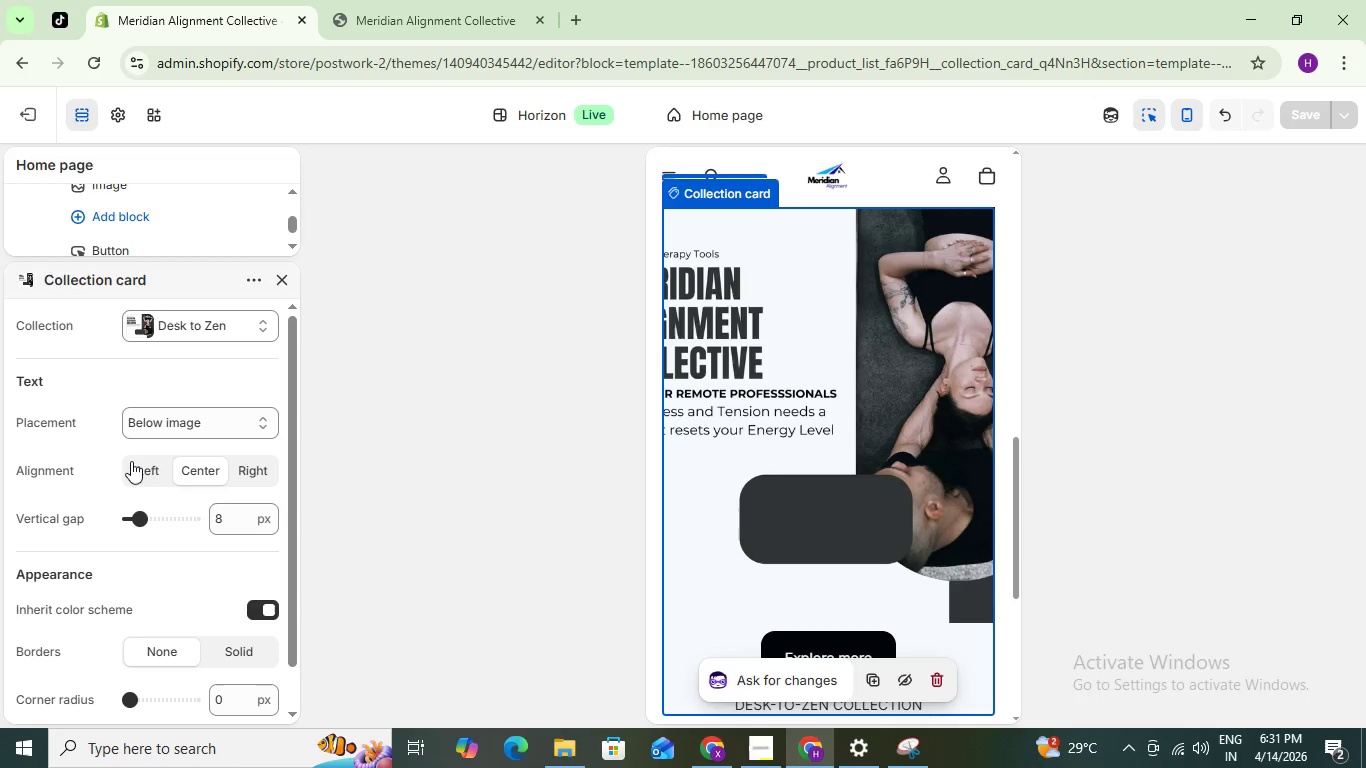 
left_click([158, 419])
 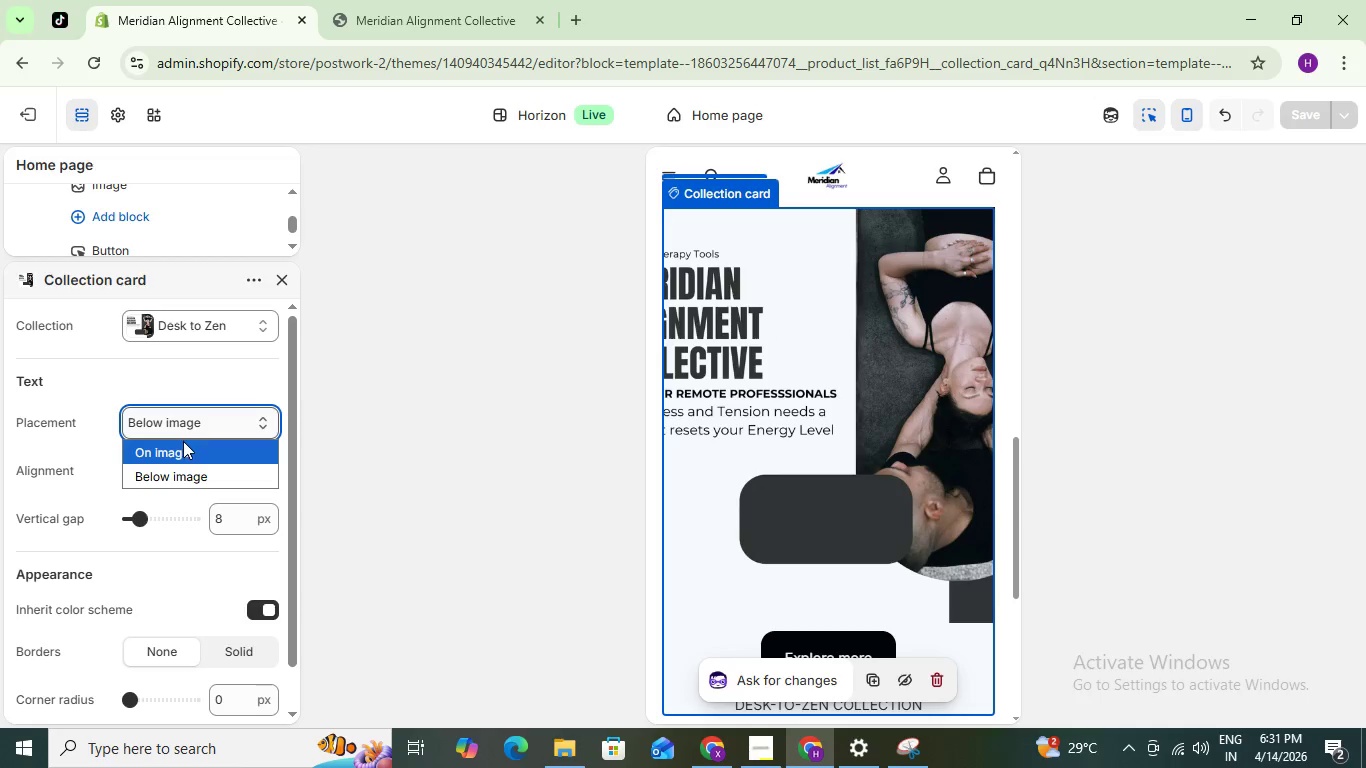 
left_click([183, 442])
 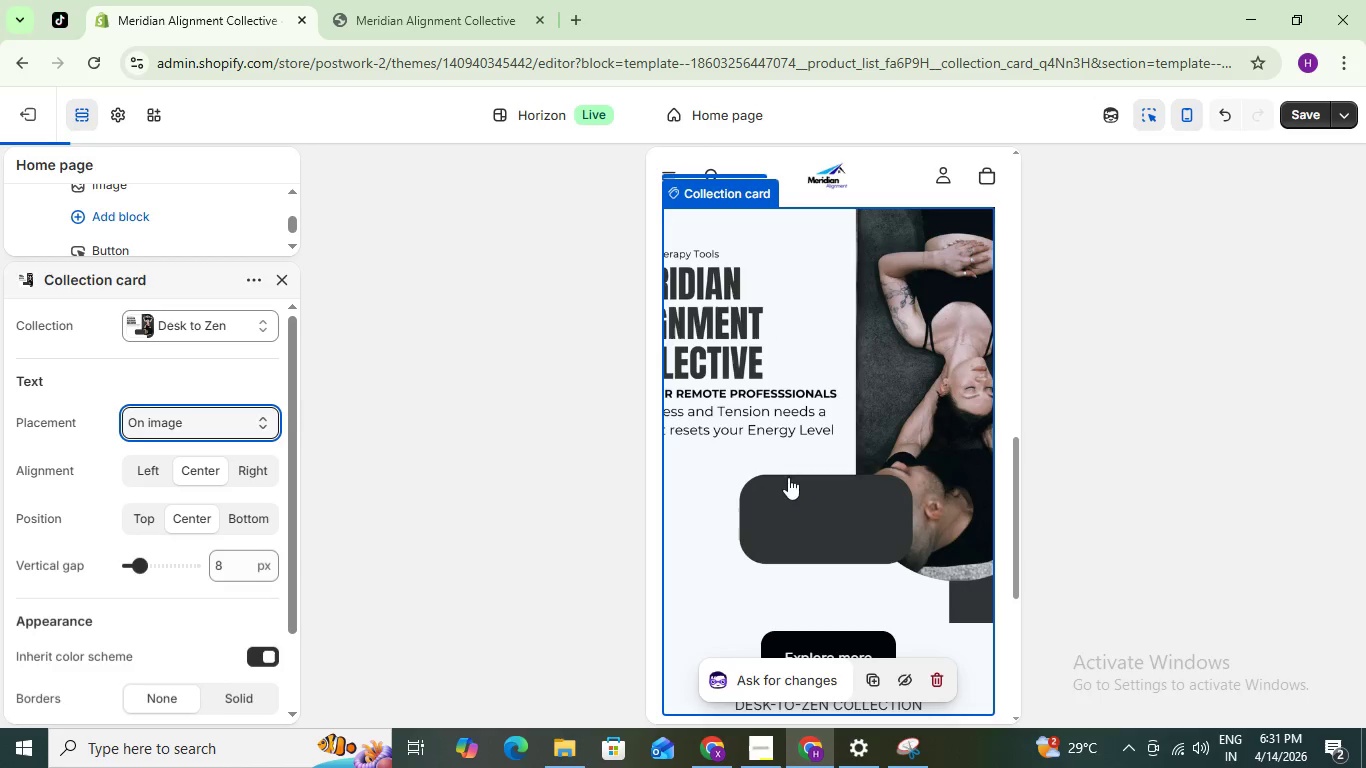 
mouse_move([927, 446])
 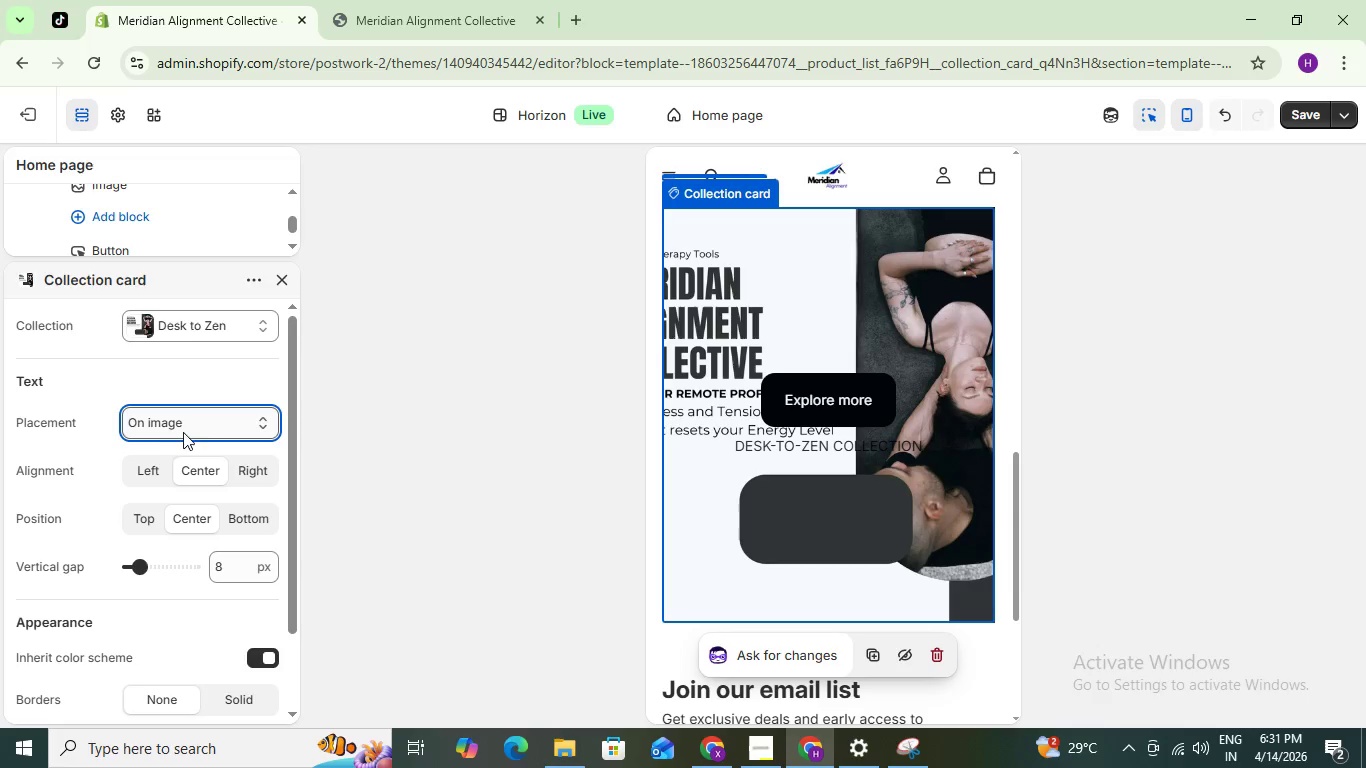 
left_click([154, 462])
 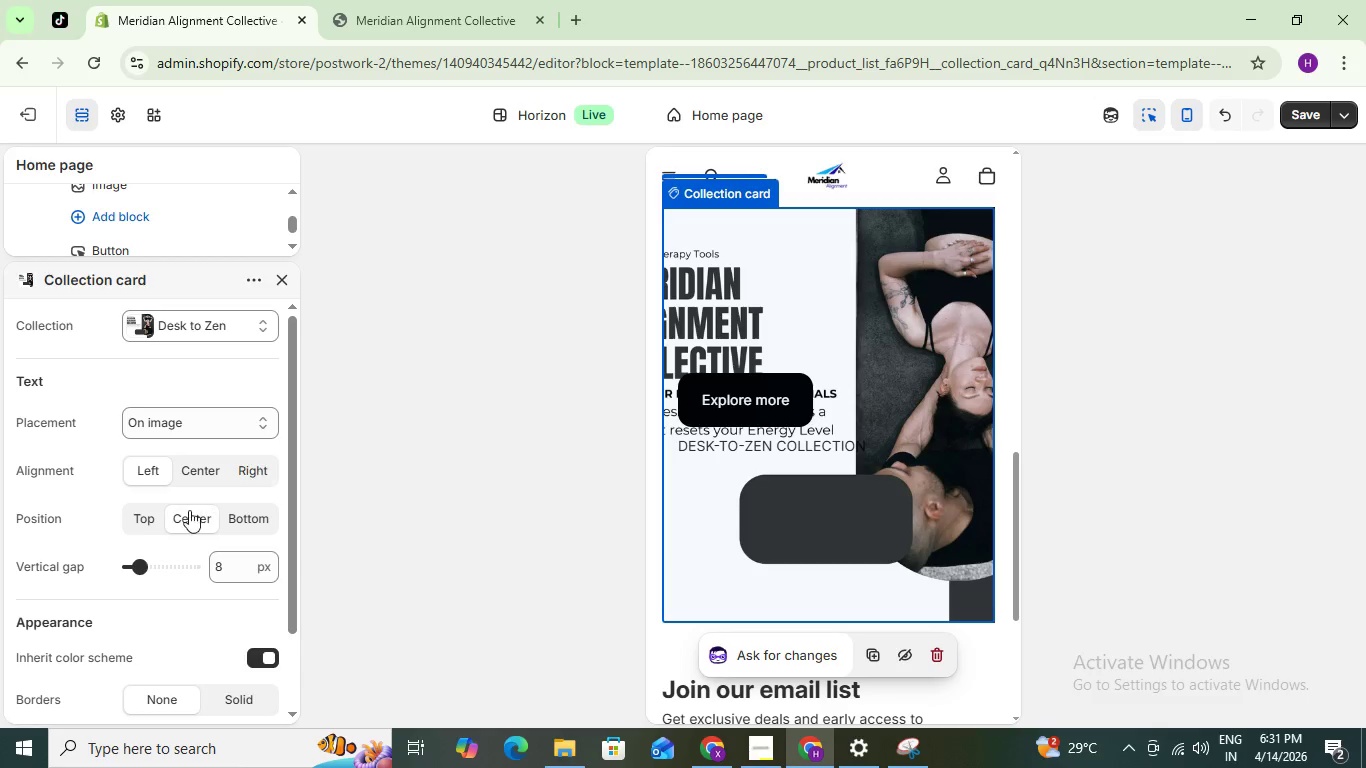 
wait(9.27)
 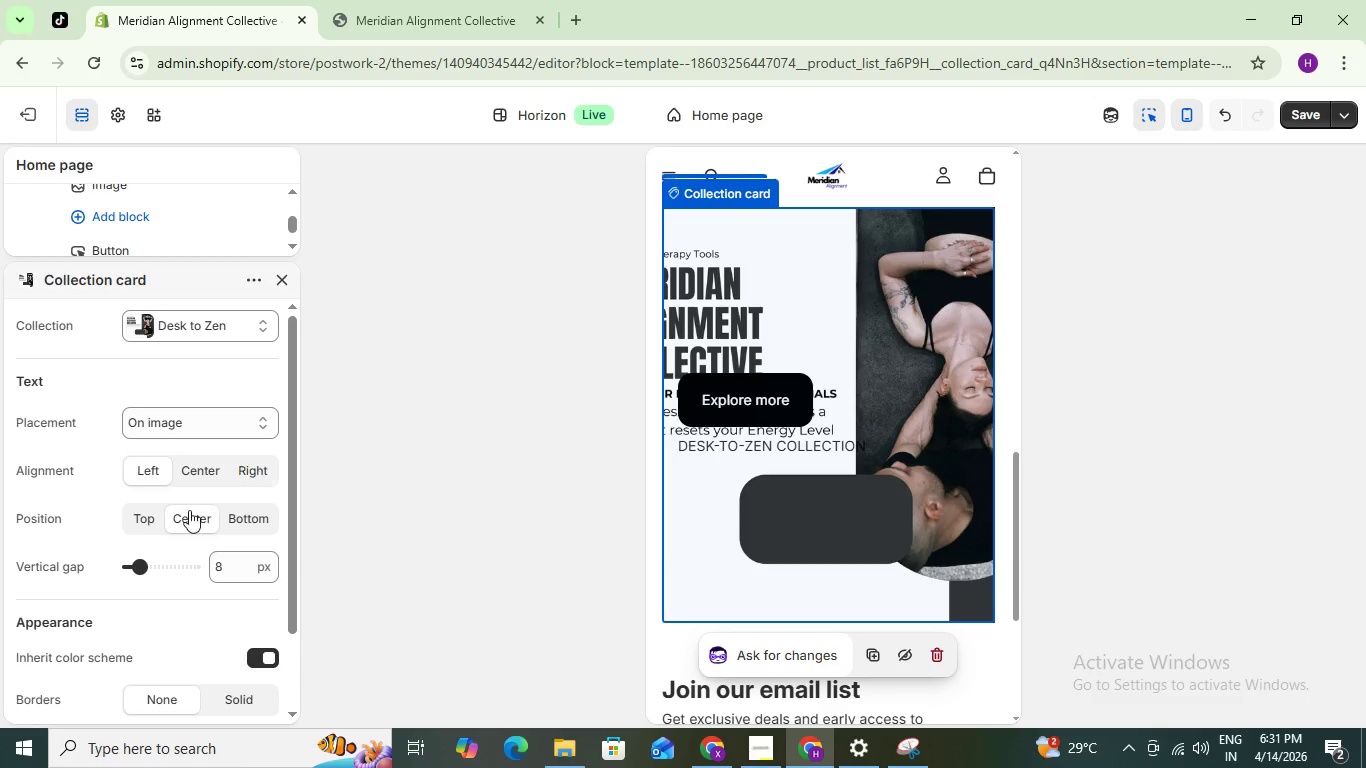 
left_click([244, 515])
 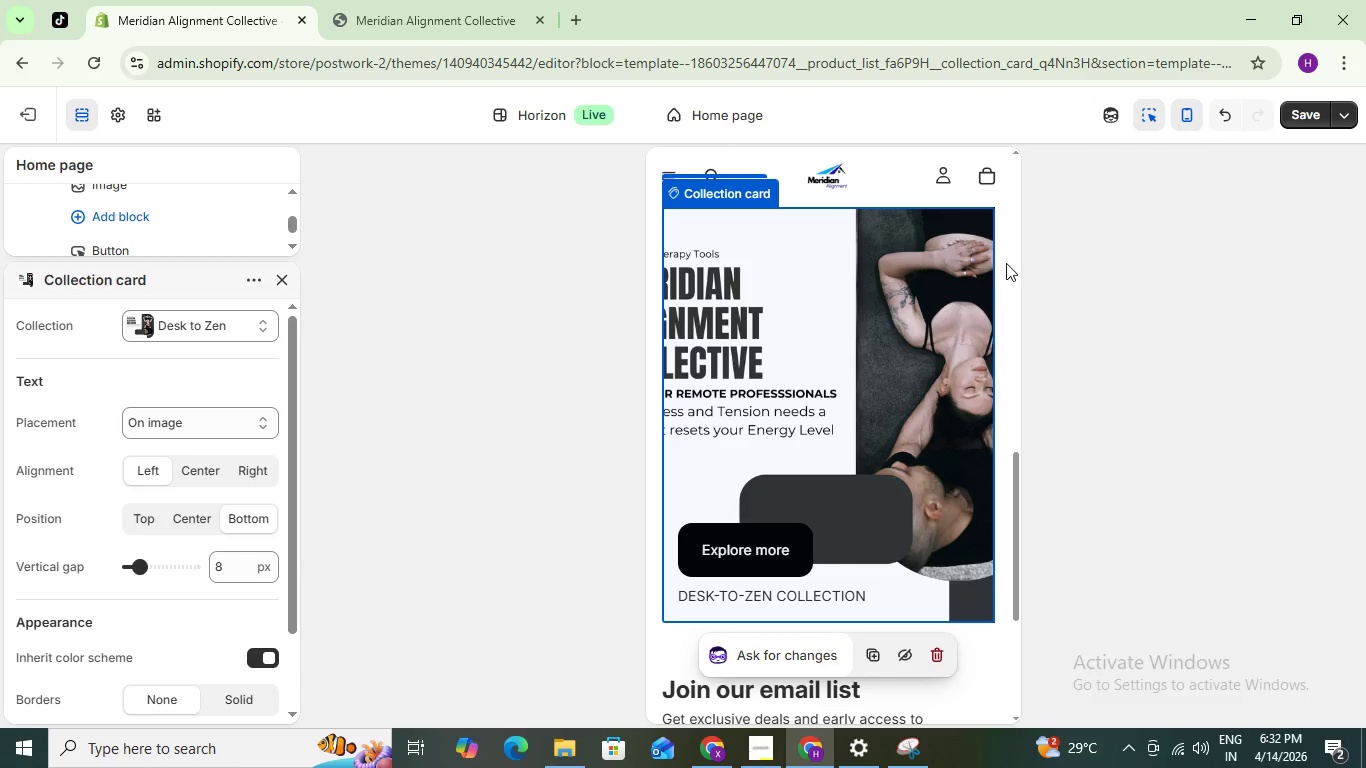 
wait(6.09)
 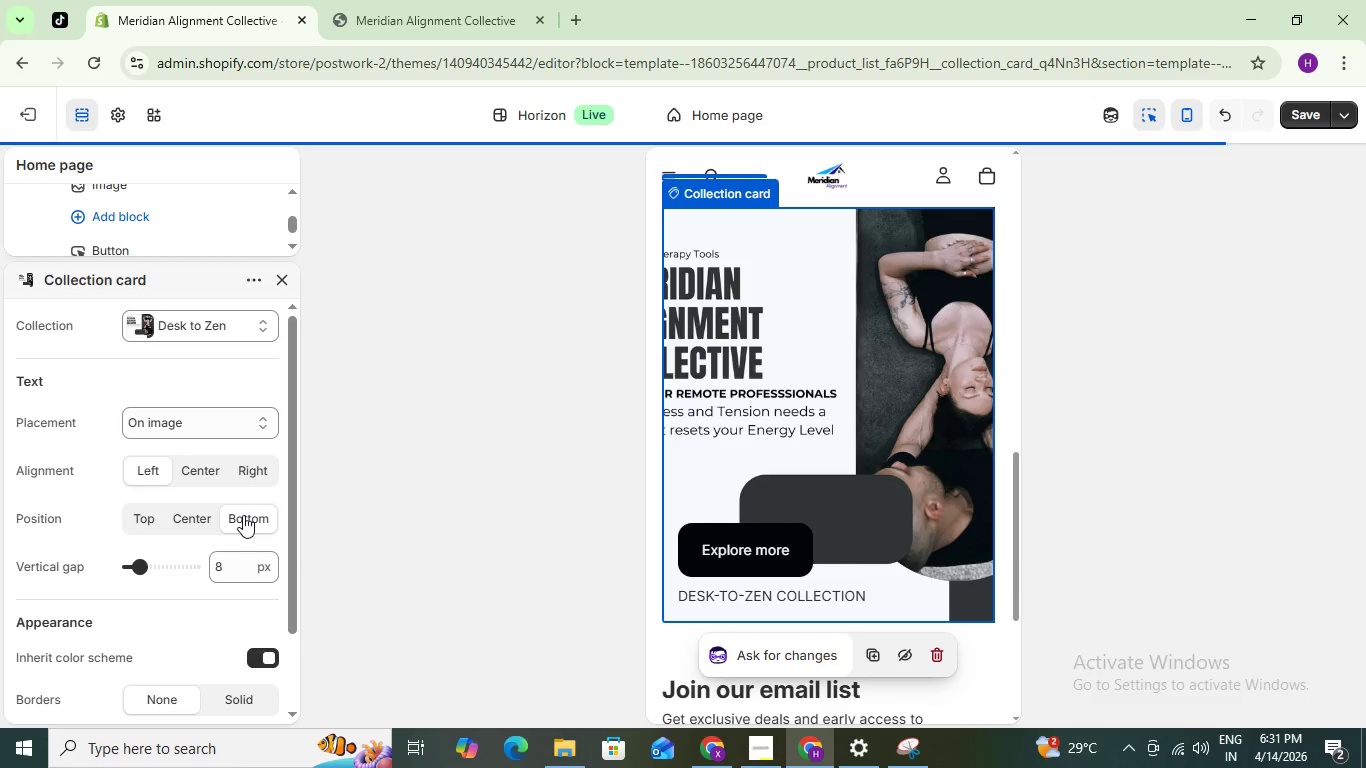 
left_click([1313, 110])
 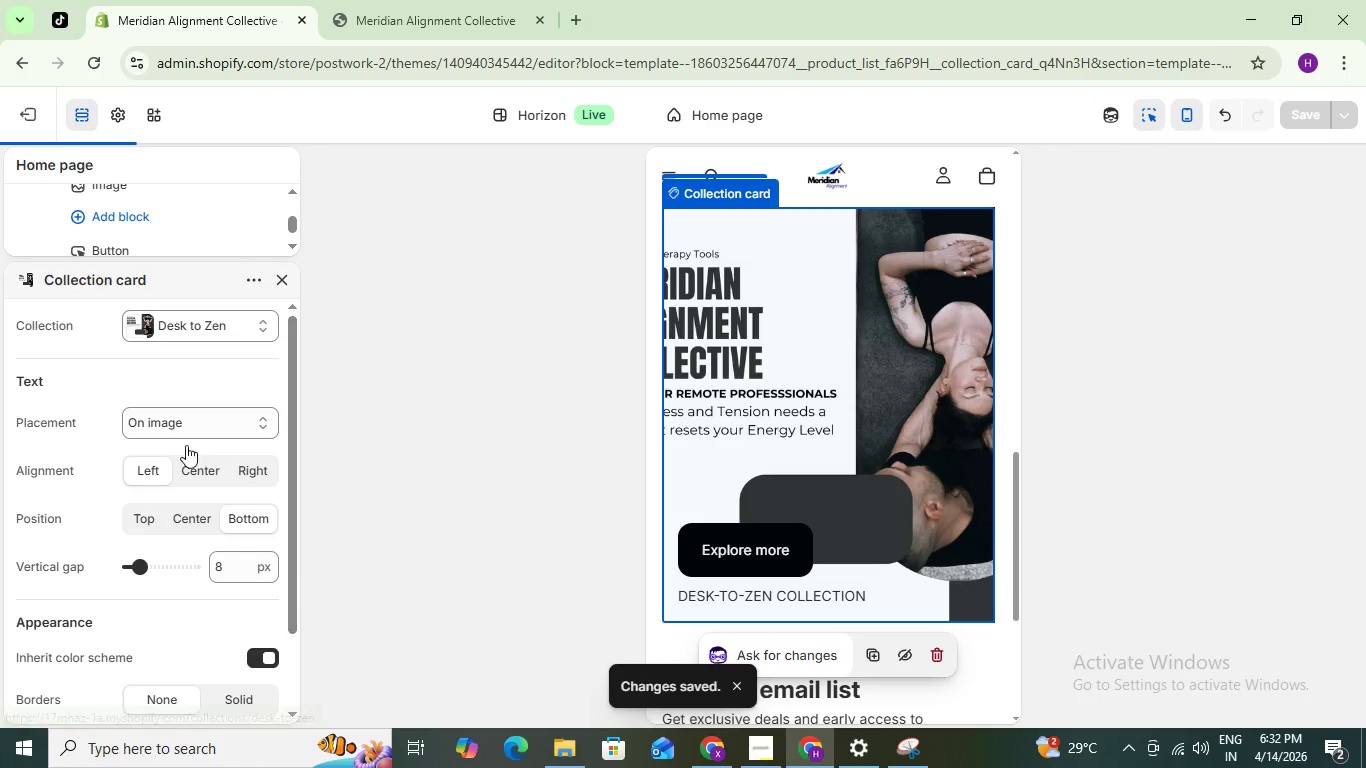 
left_click([193, 325])
 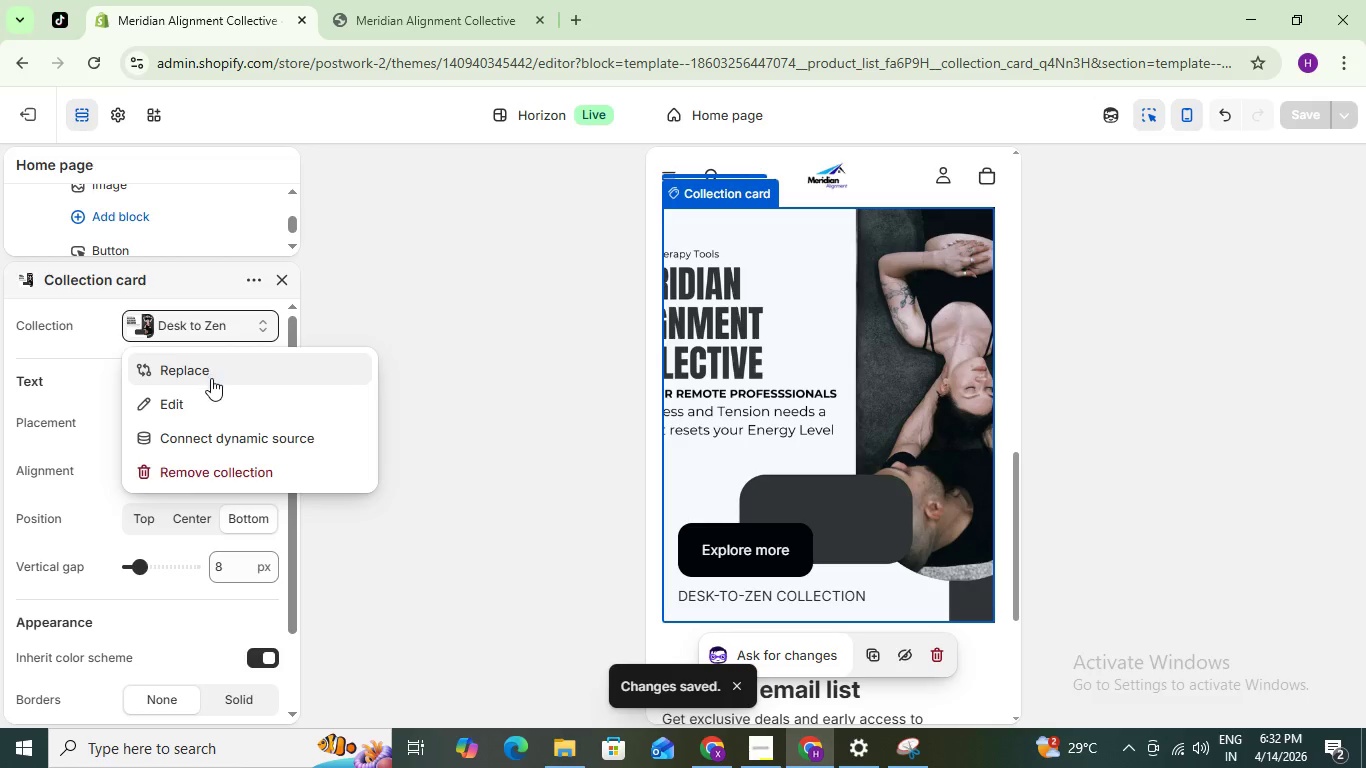 
left_click([218, 413])
 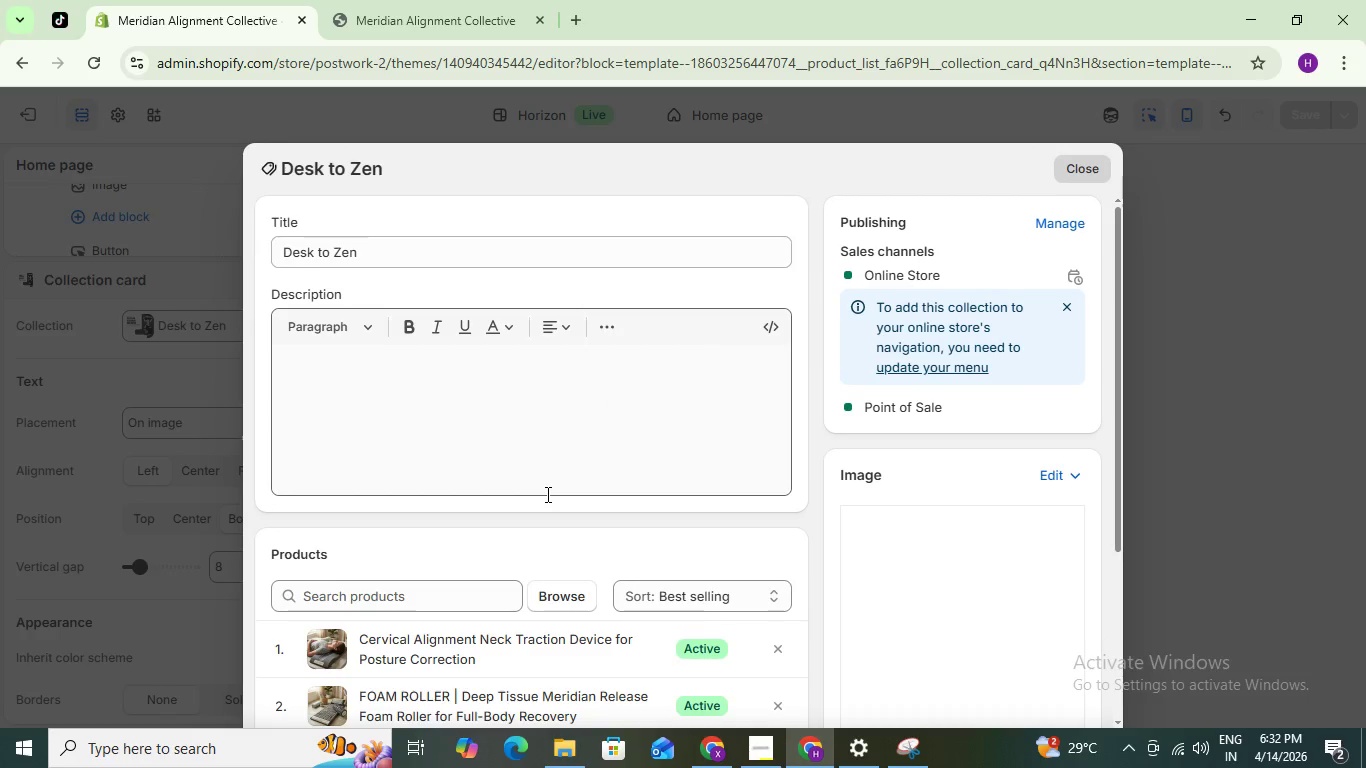 
scroll: coordinate [954, 578], scroll_direction: down, amount: 2.0
 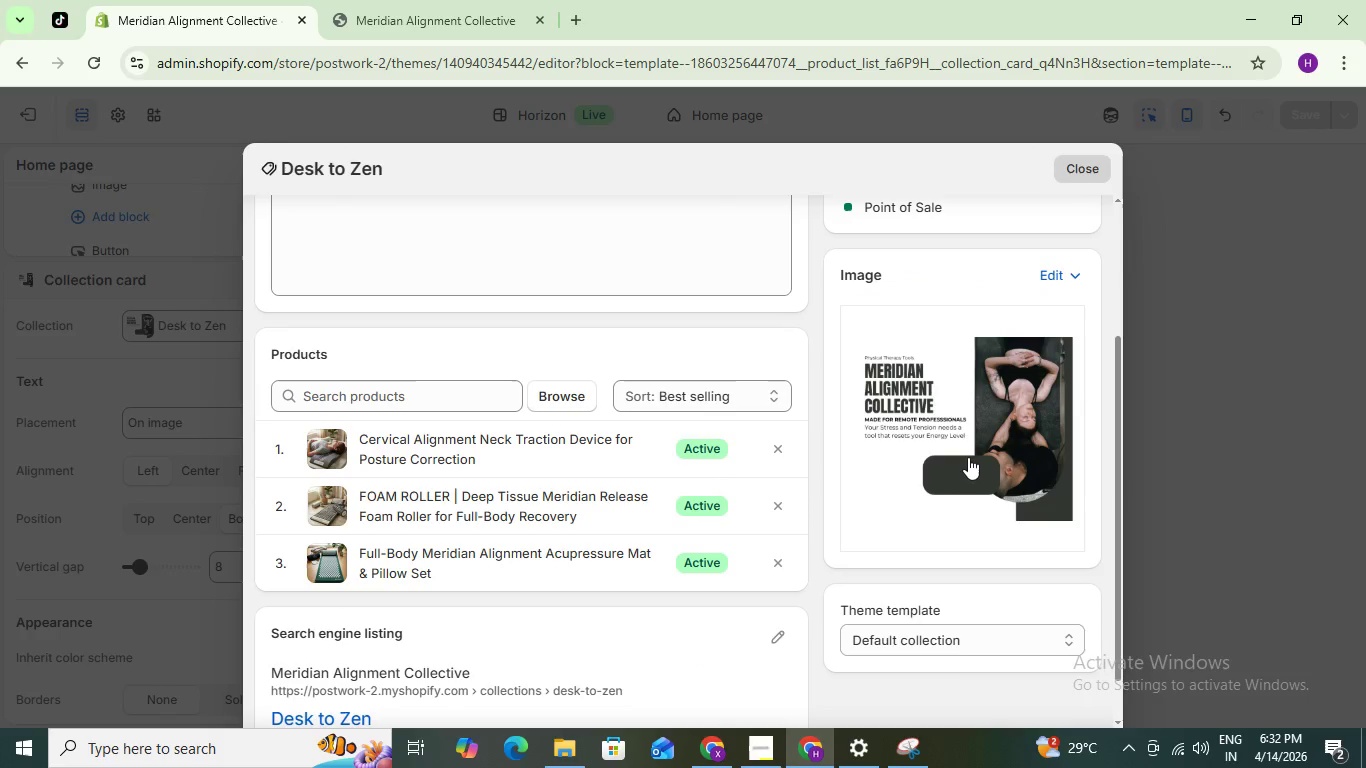 
left_click([968, 457])
 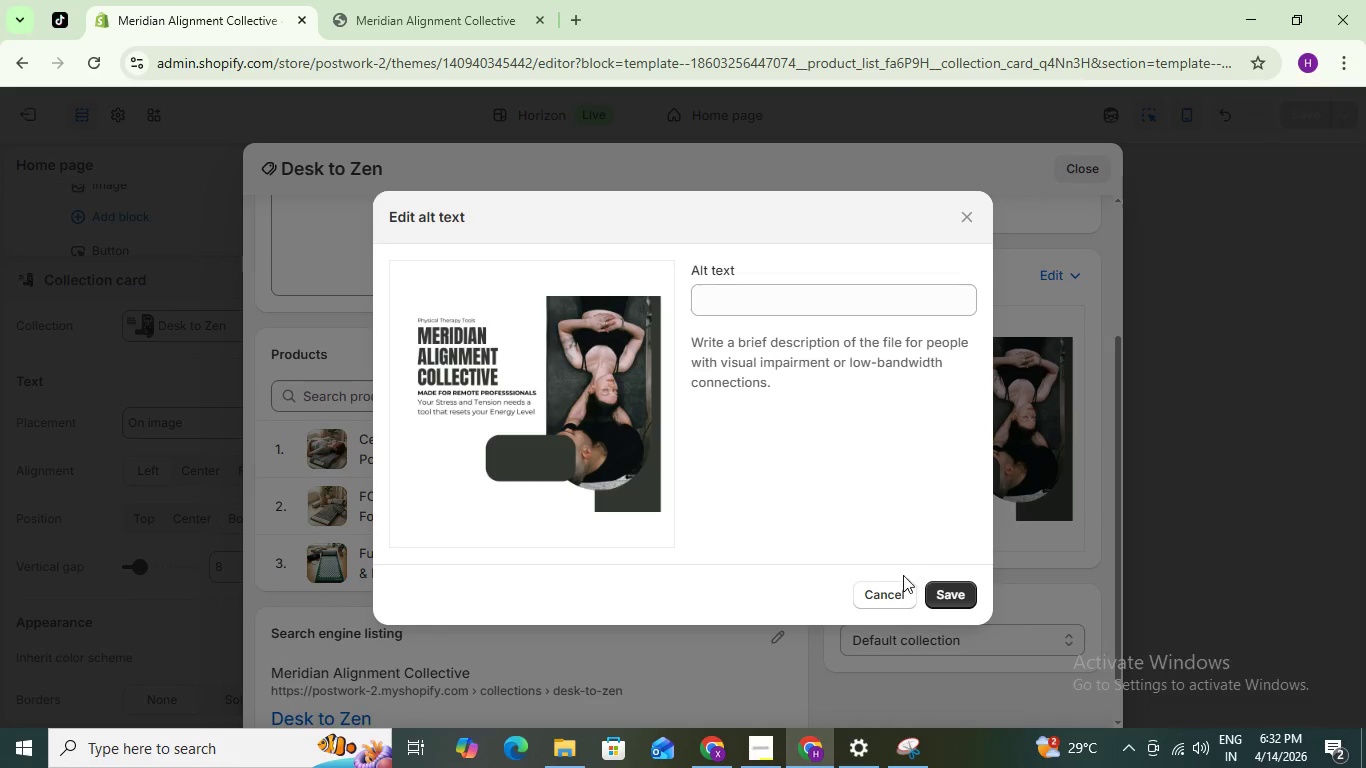 
left_click([890, 594])
 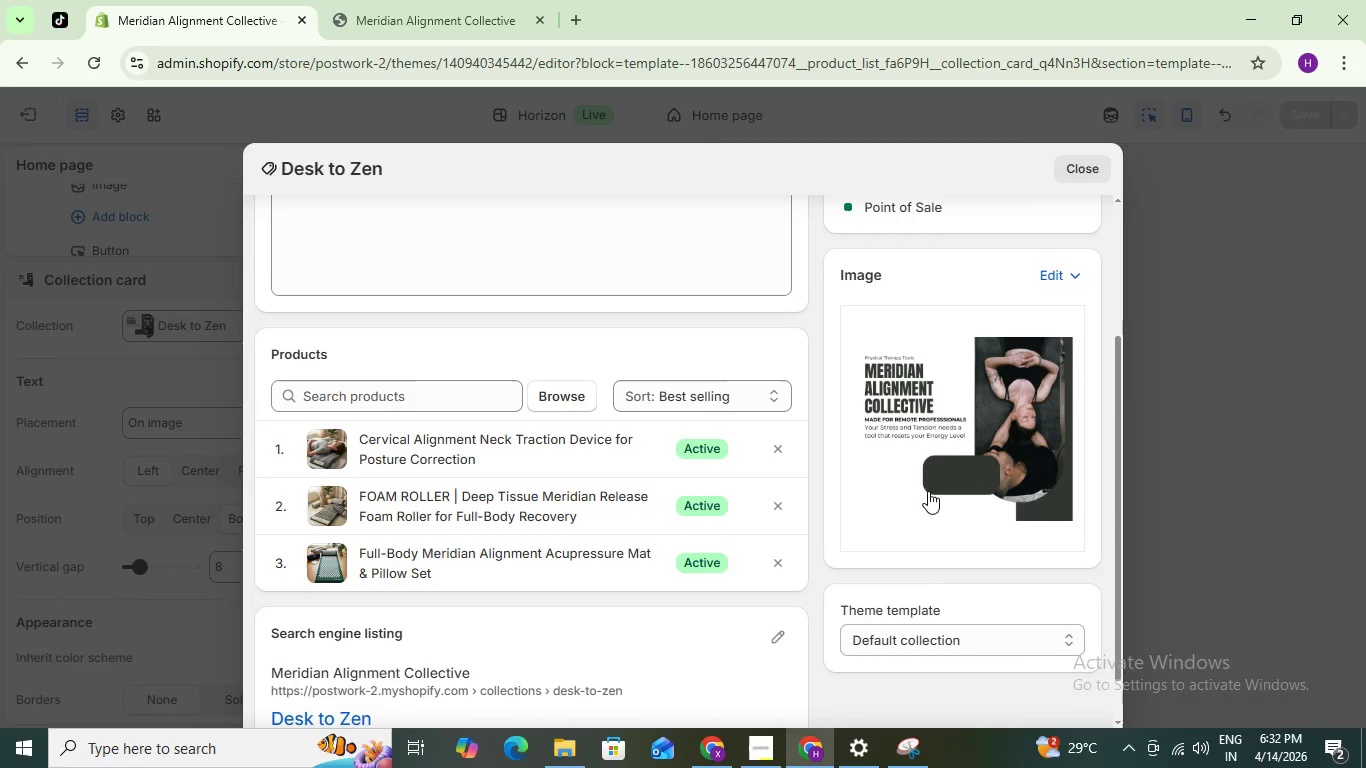 
scroll: coordinate [609, 308], scroll_direction: up, amount: 5.0
 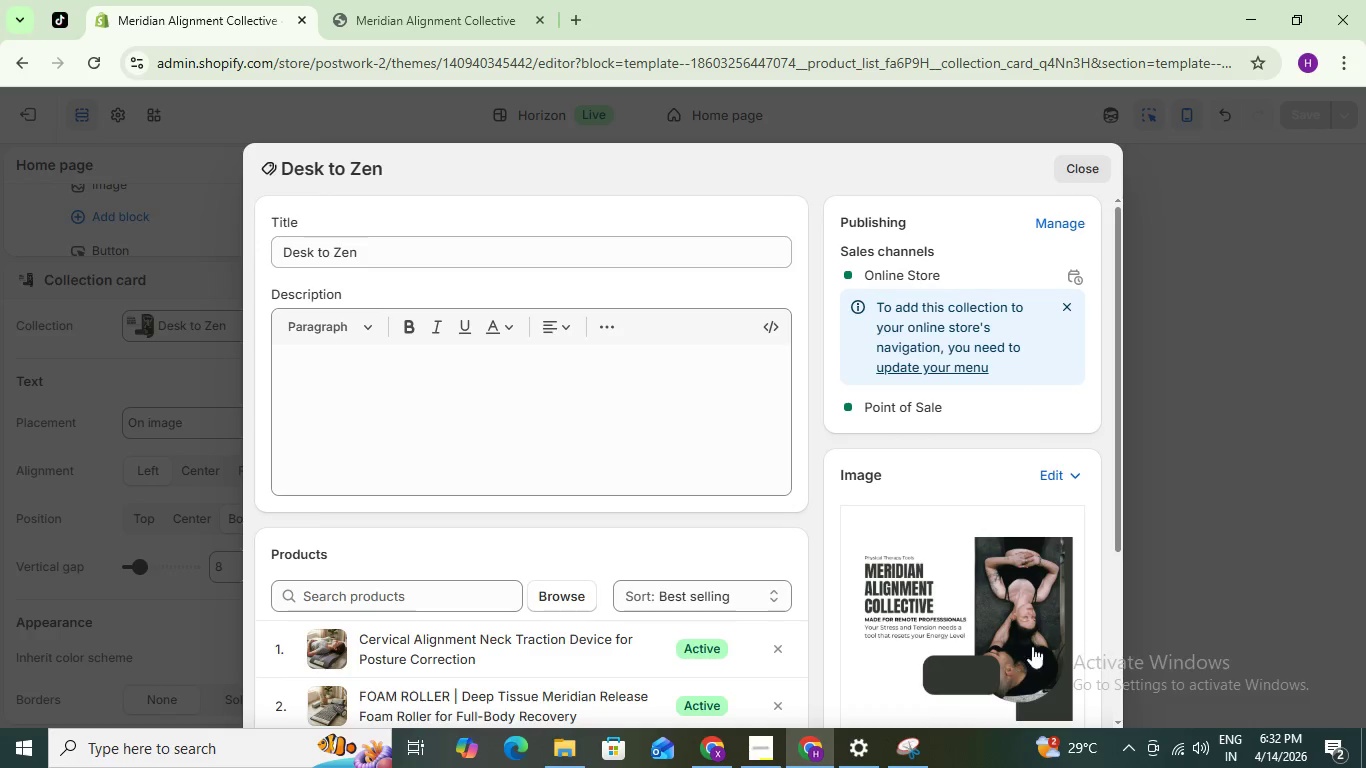 
scroll: coordinate [1014, 616], scroll_direction: down, amount: 3.0
 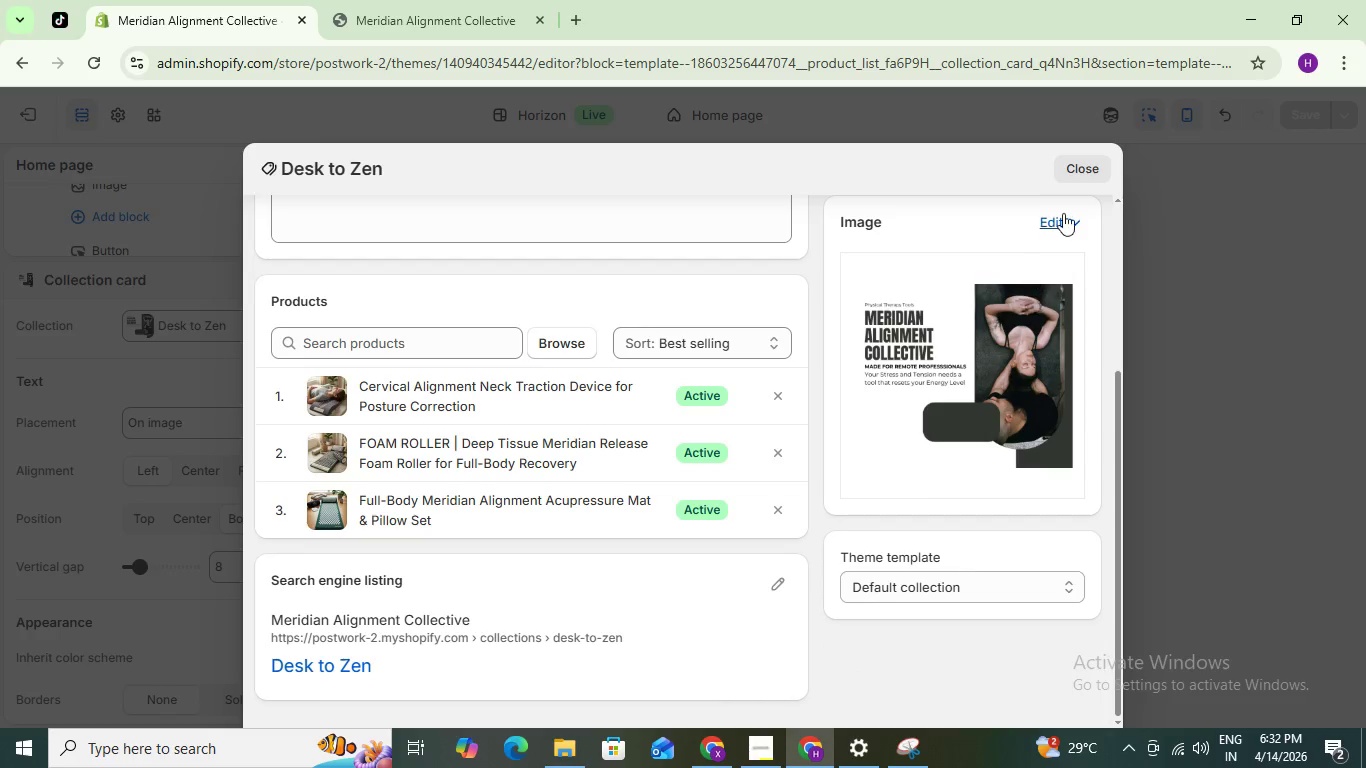 
left_click([1060, 214])
 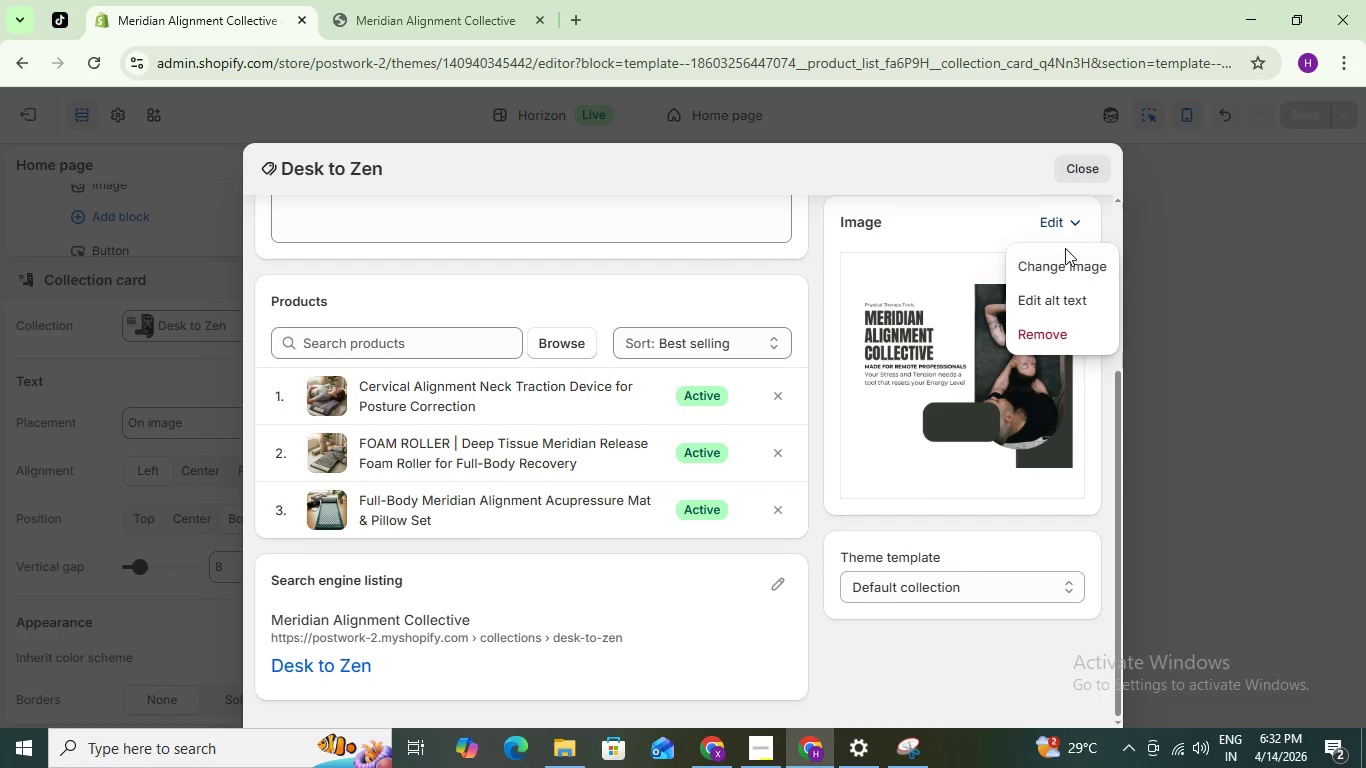 
left_click([1064, 260])
 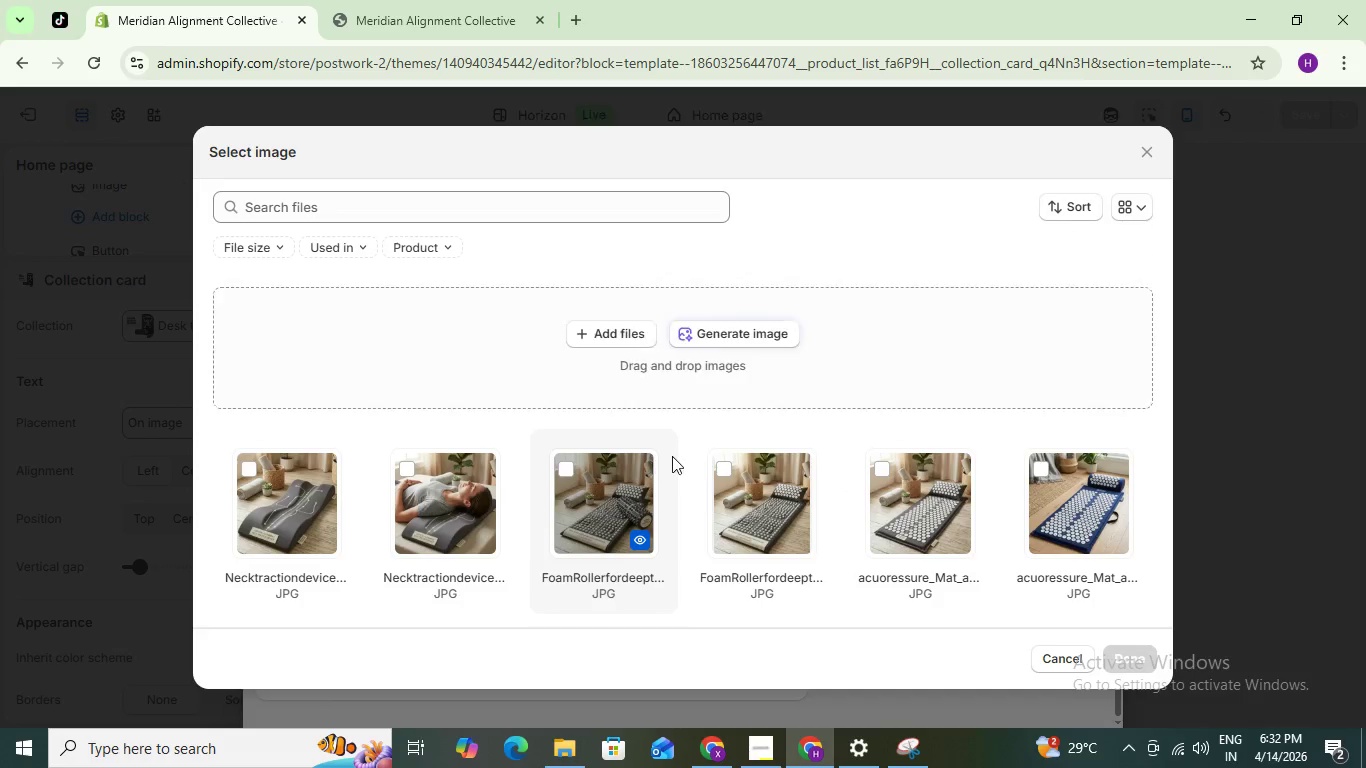 
scroll: coordinate [688, 476], scroll_direction: down, amount: 5.0
 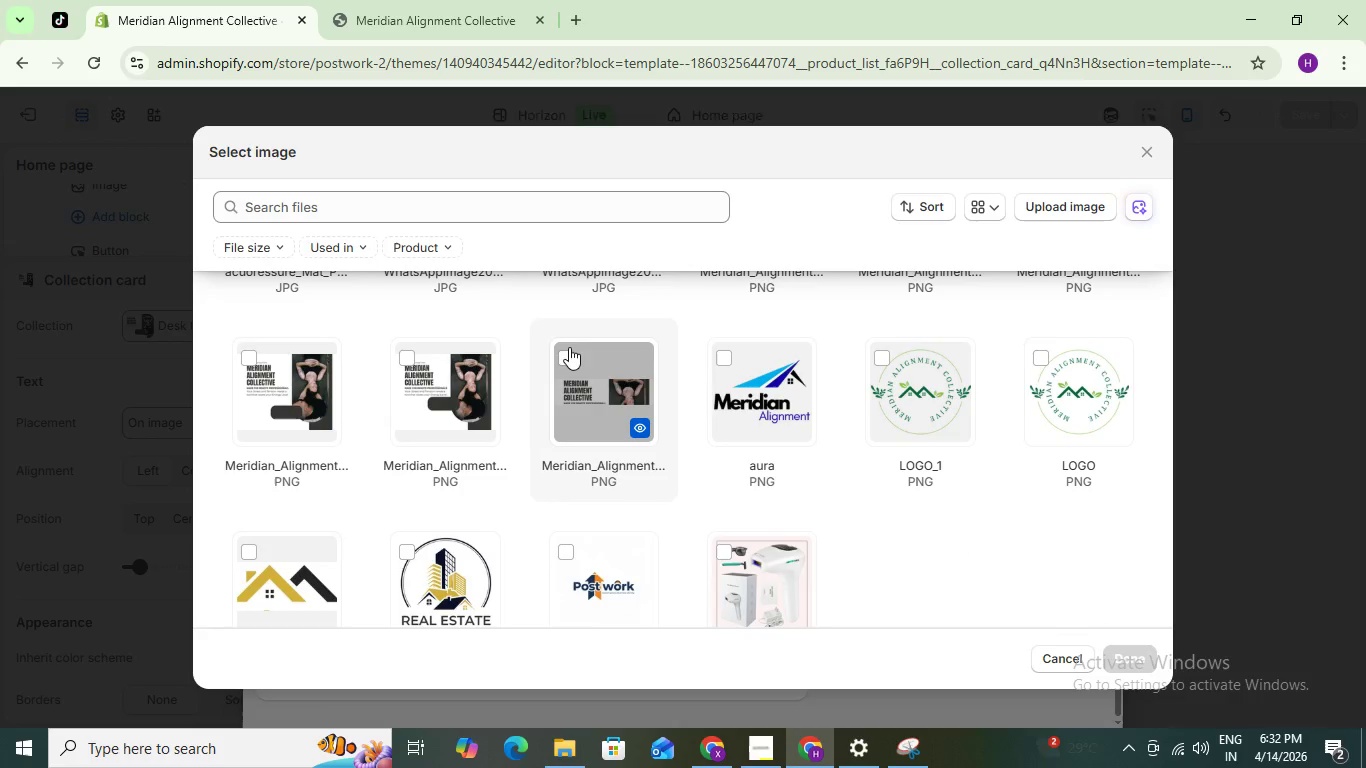 
scroll: coordinate [558, 418], scroll_direction: up, amount: 2.0
 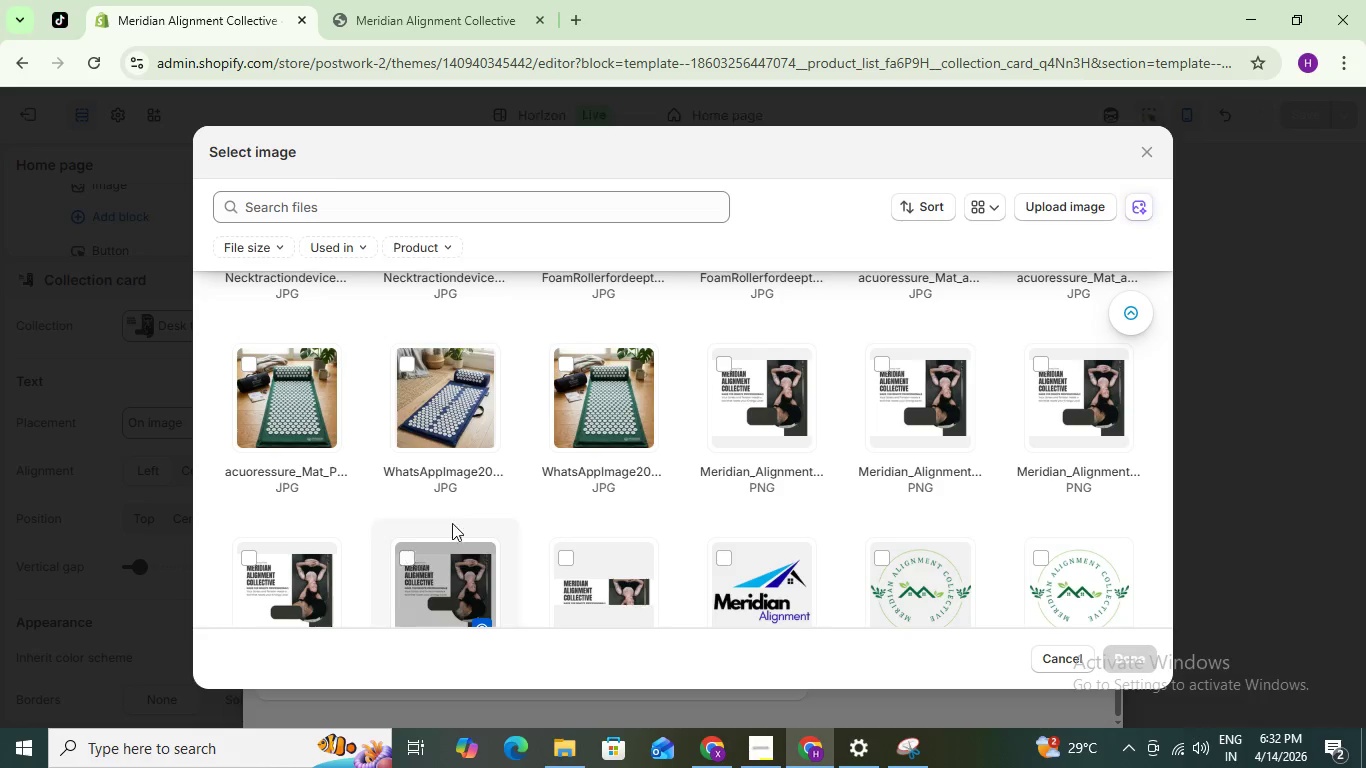 
wait(8.62)
 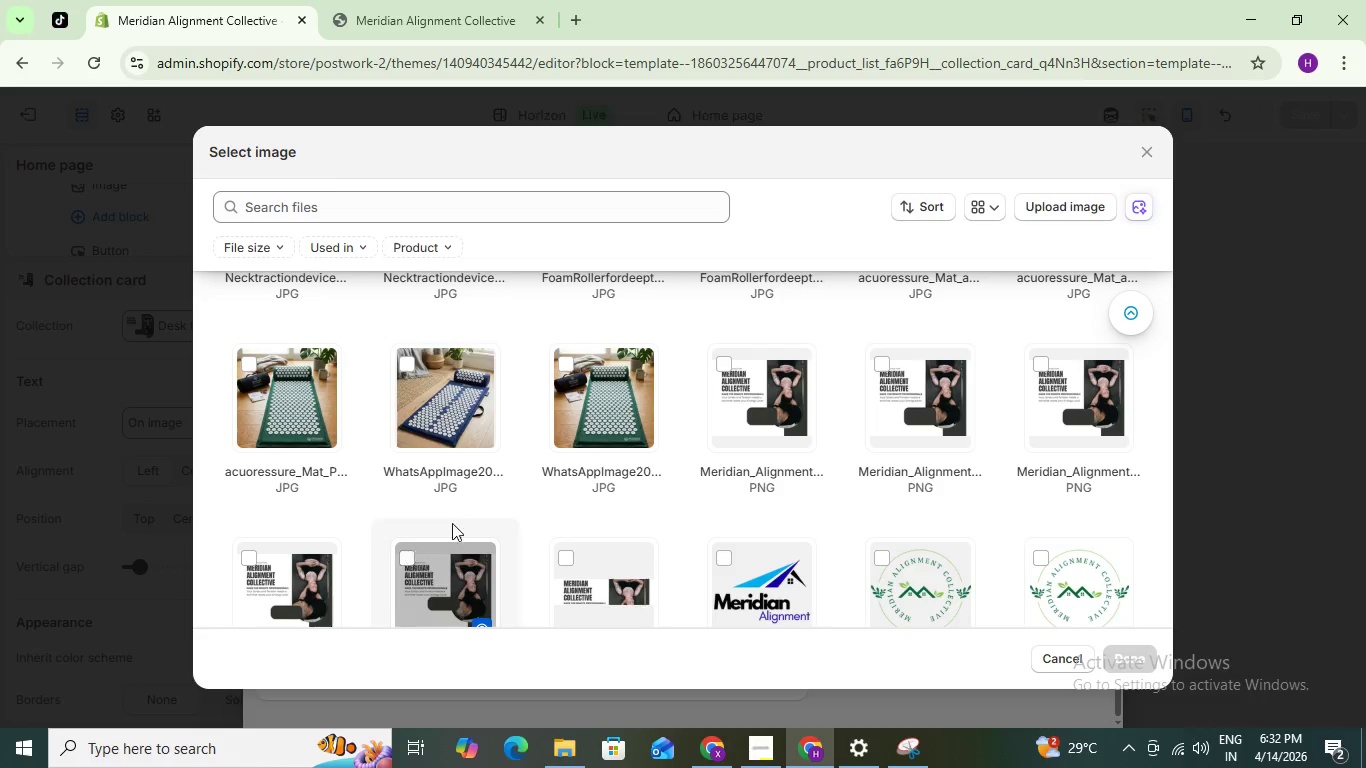 
type(can)
 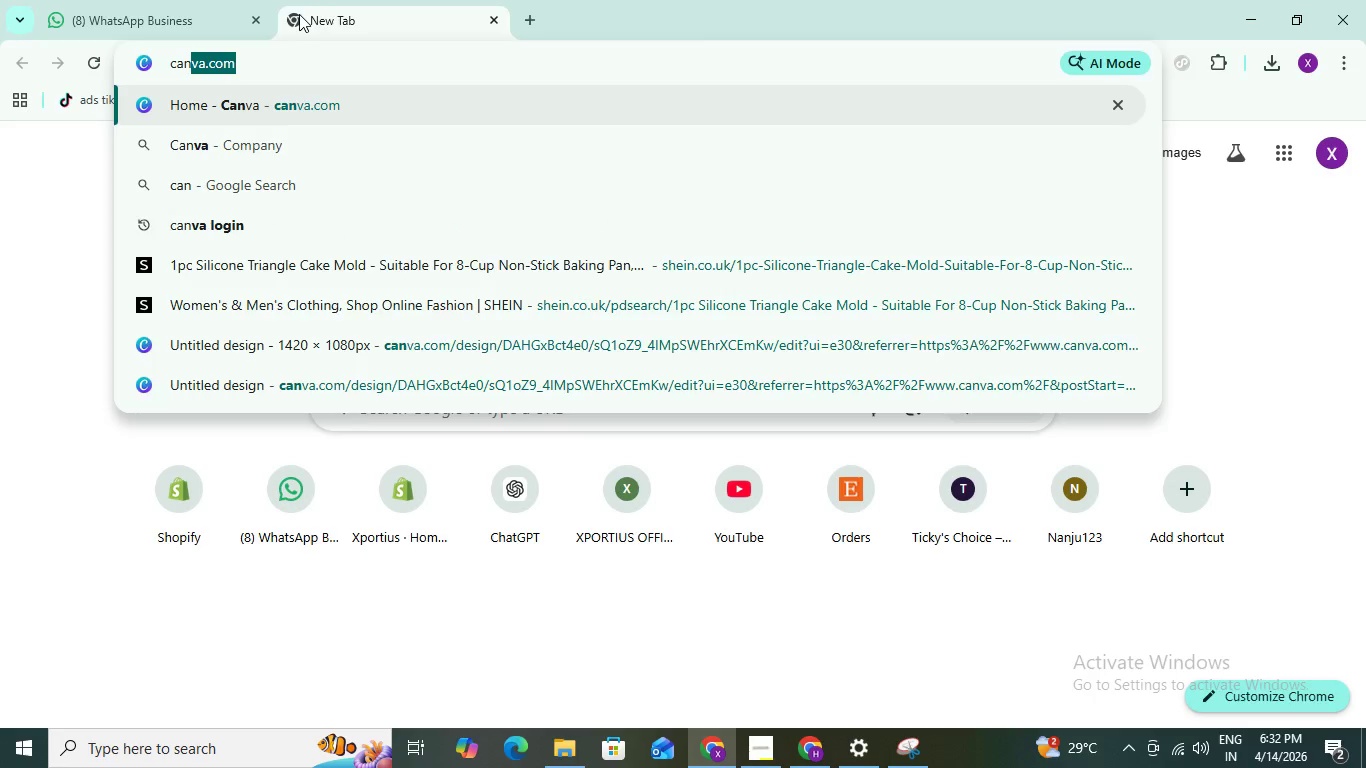 
key(ArrowRight)
 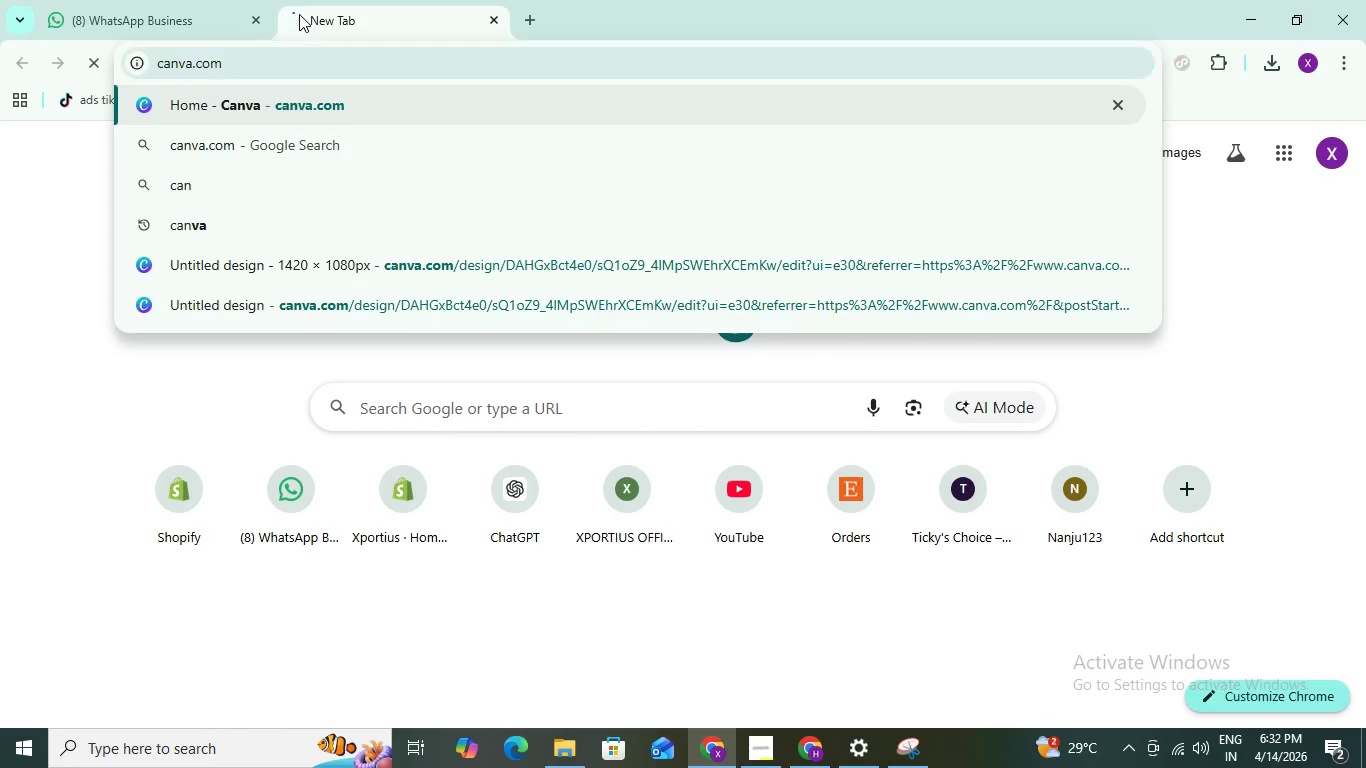 
key(Enter)
 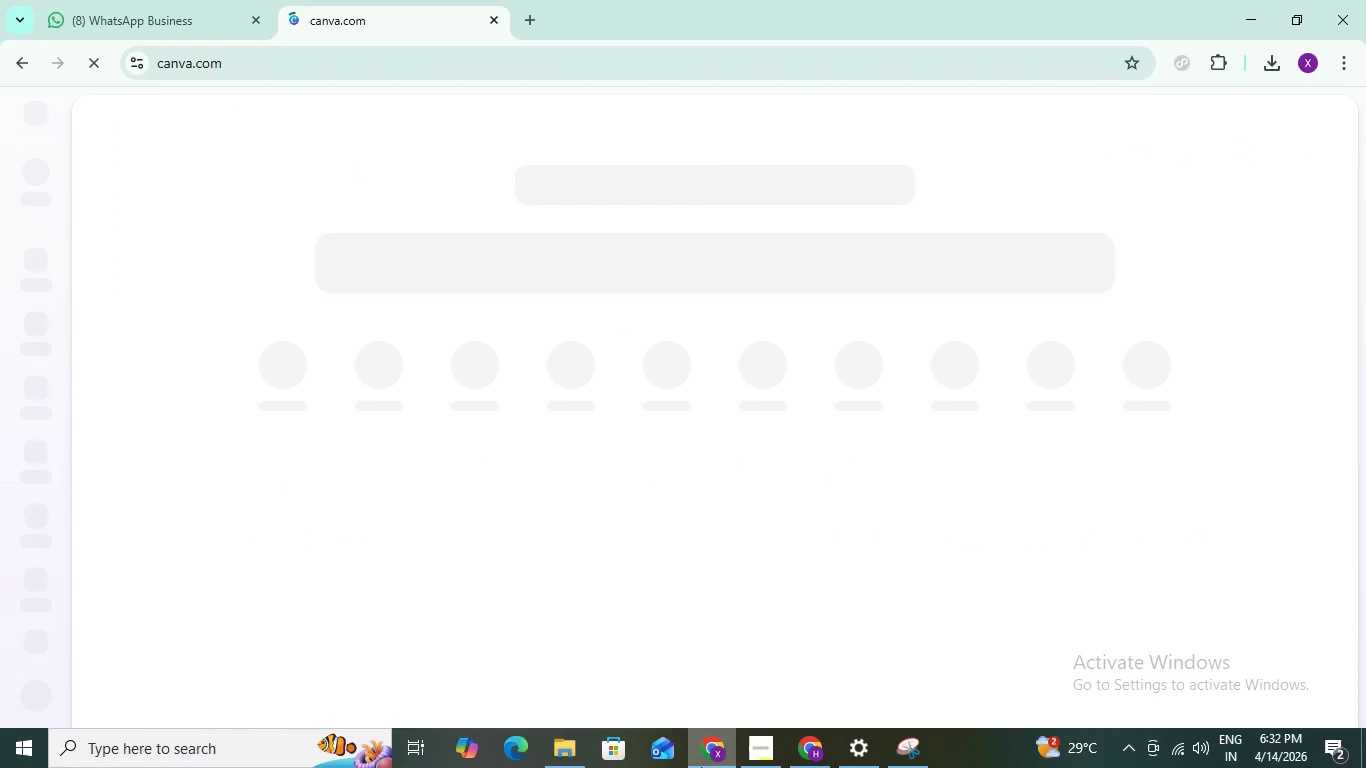 
left_click([704, 752])
 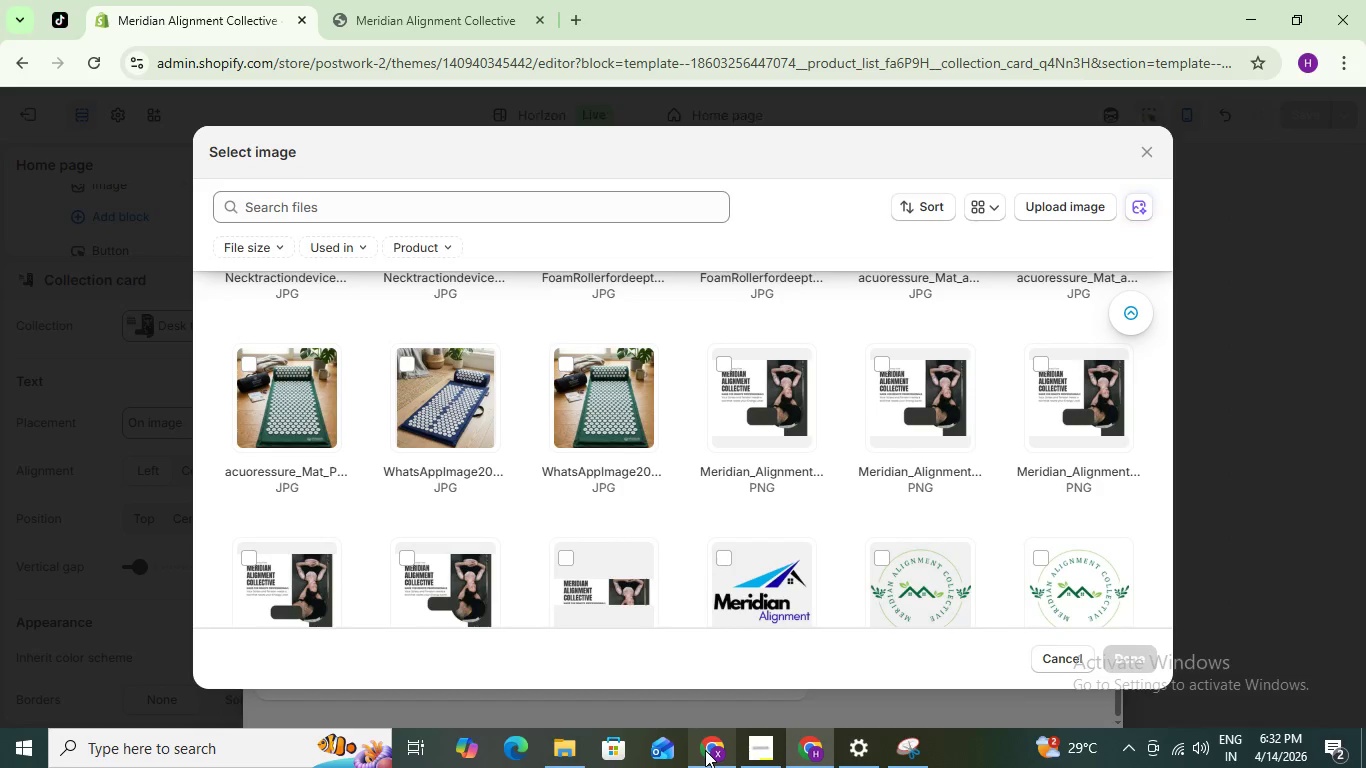 
left_click([706, 750])
 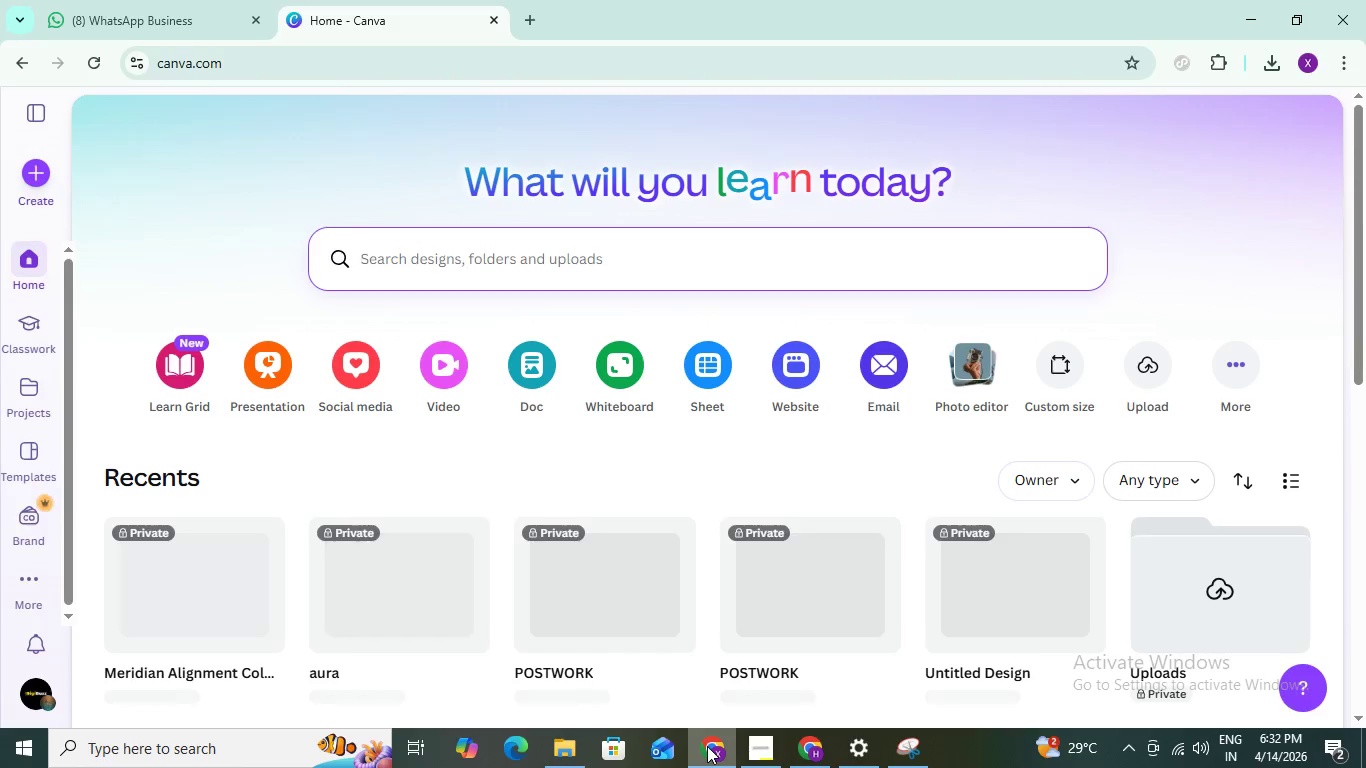 
wait(6.06)
 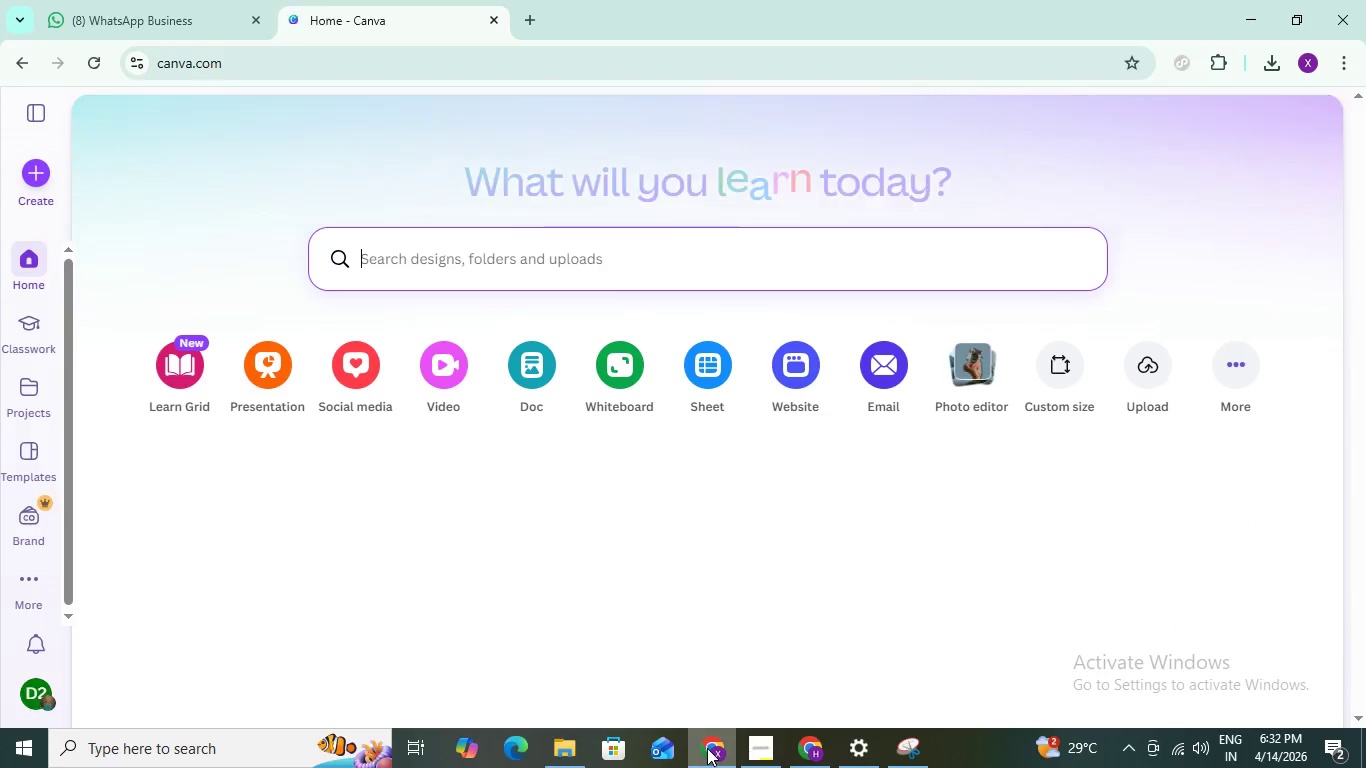 
scroll: coordinate [494, 476], scroll_direction: down, amount: 1.0
 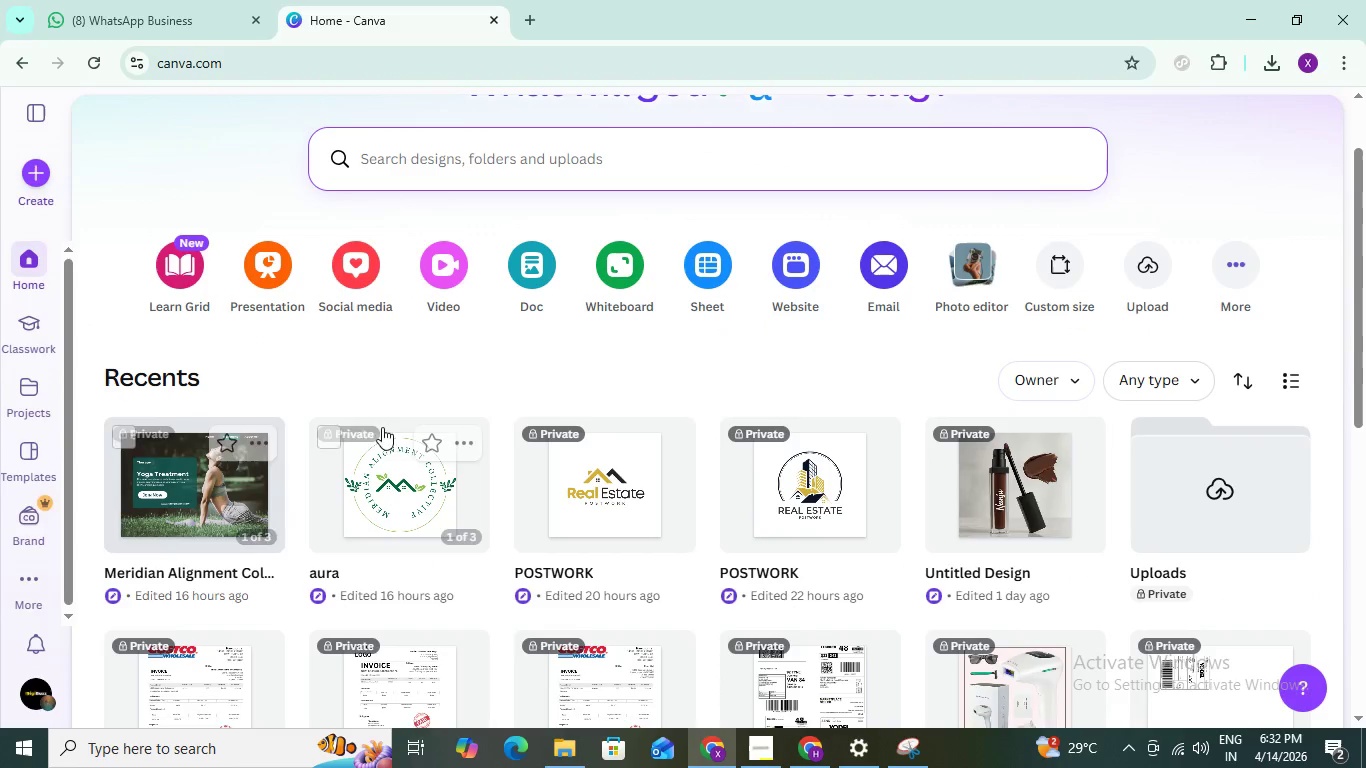 
mouse_move([237, 510])
 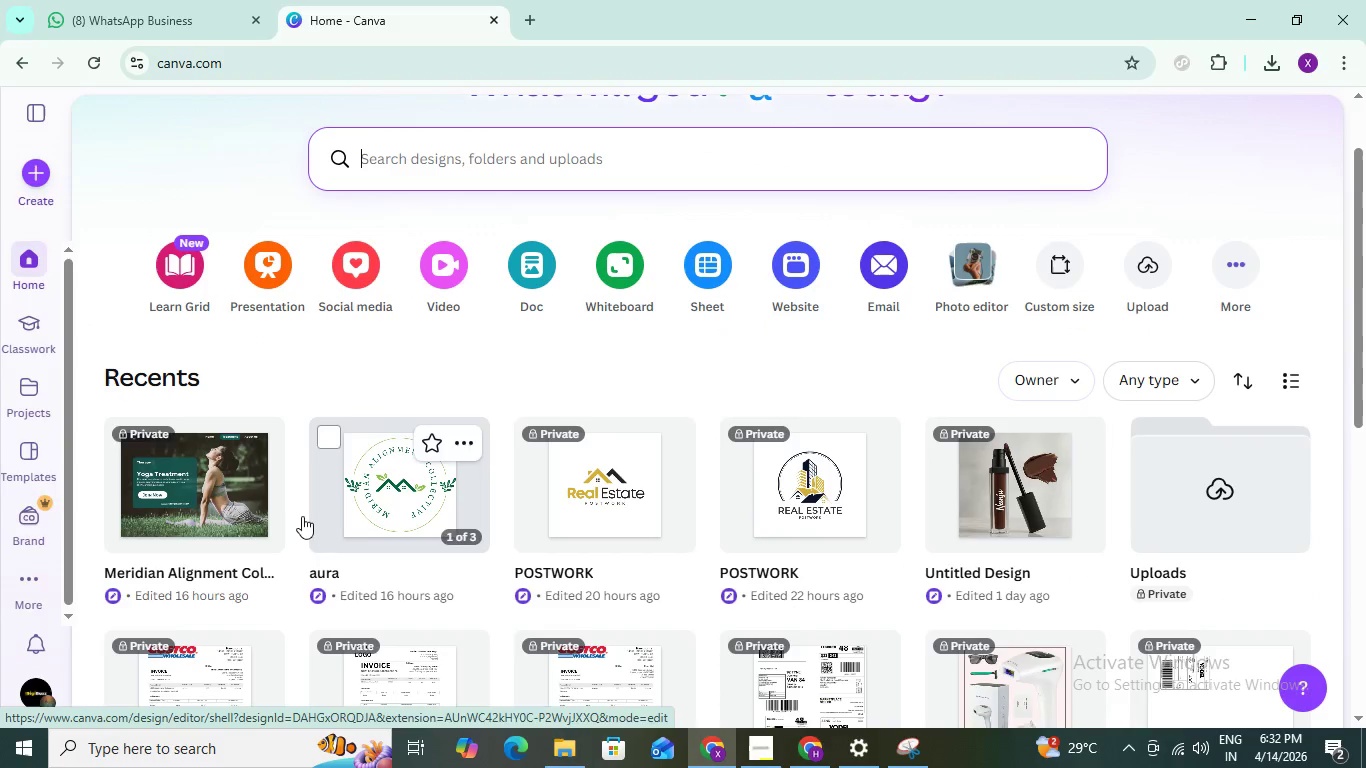 
mouse_move([244, 504])
 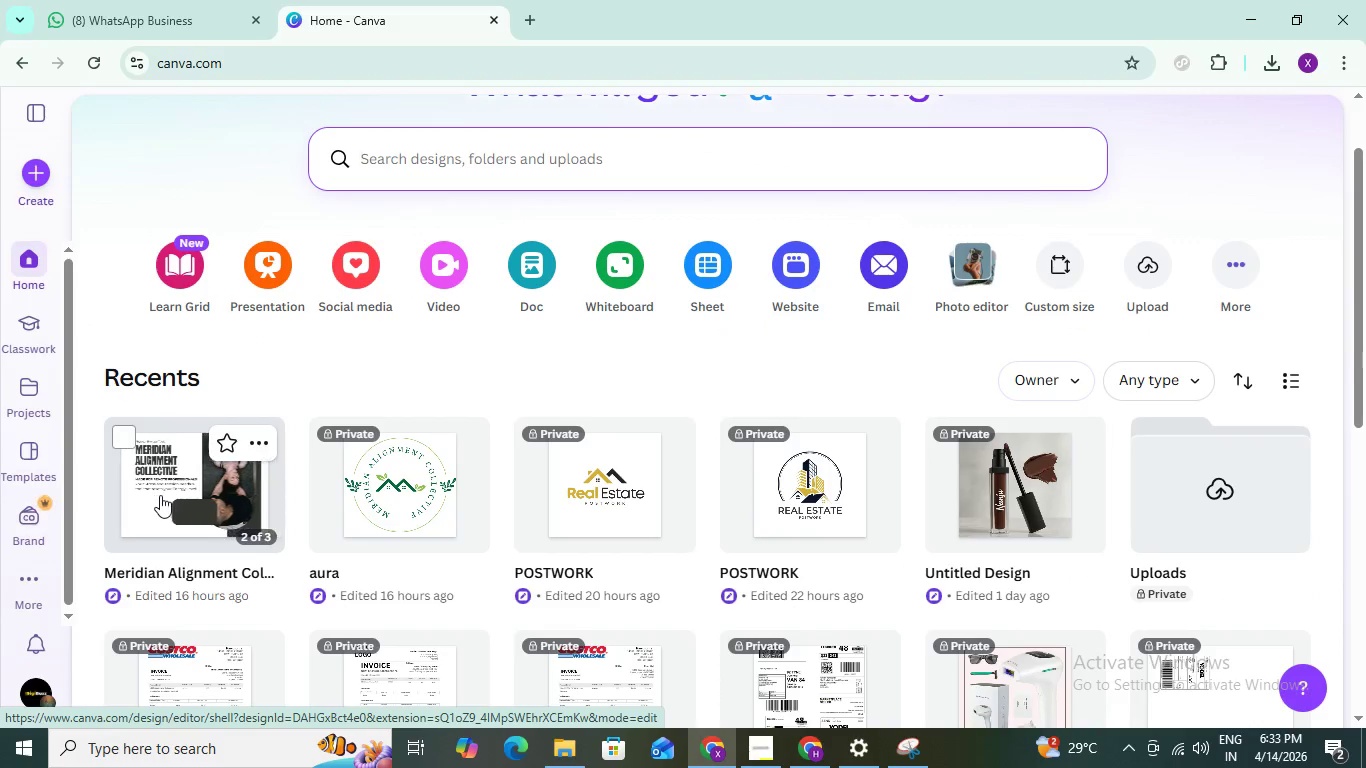 
left_click([160, 495])
 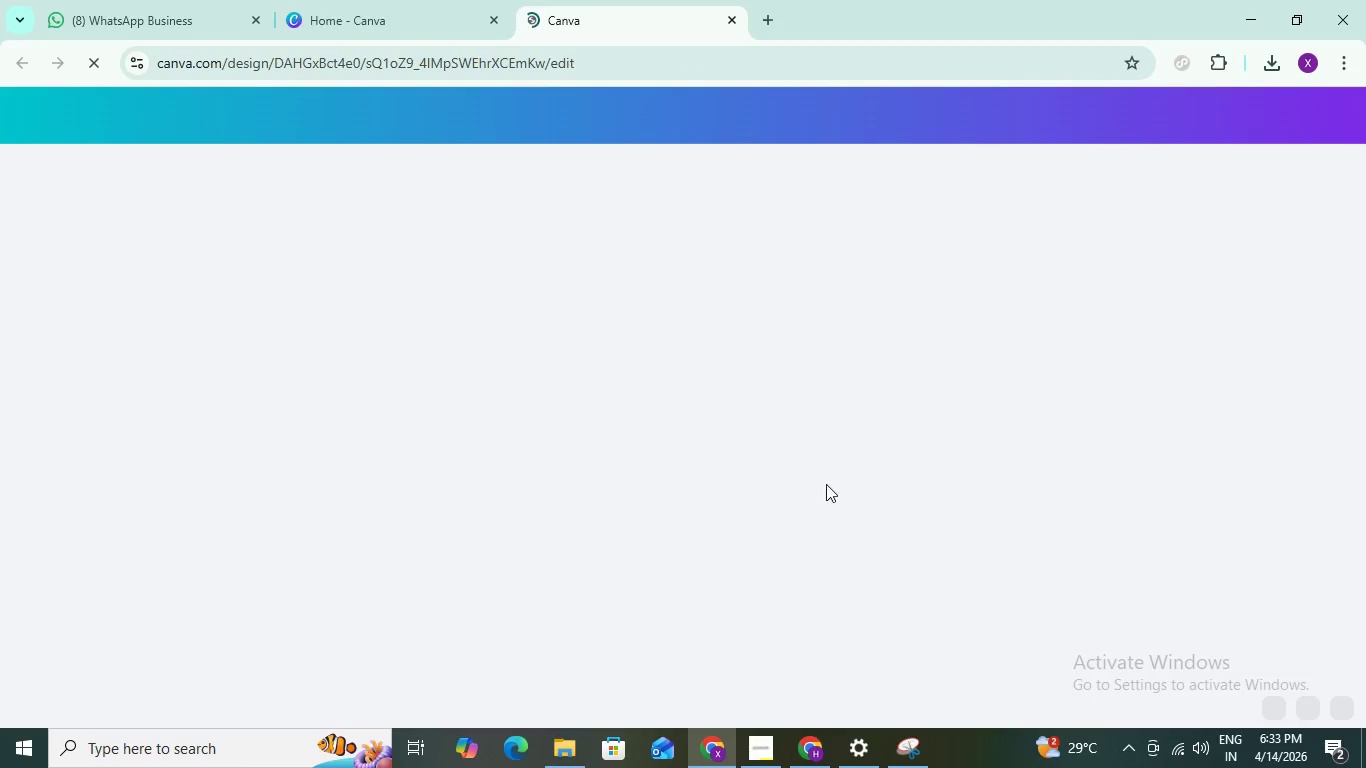 
left_click([821, 764])
 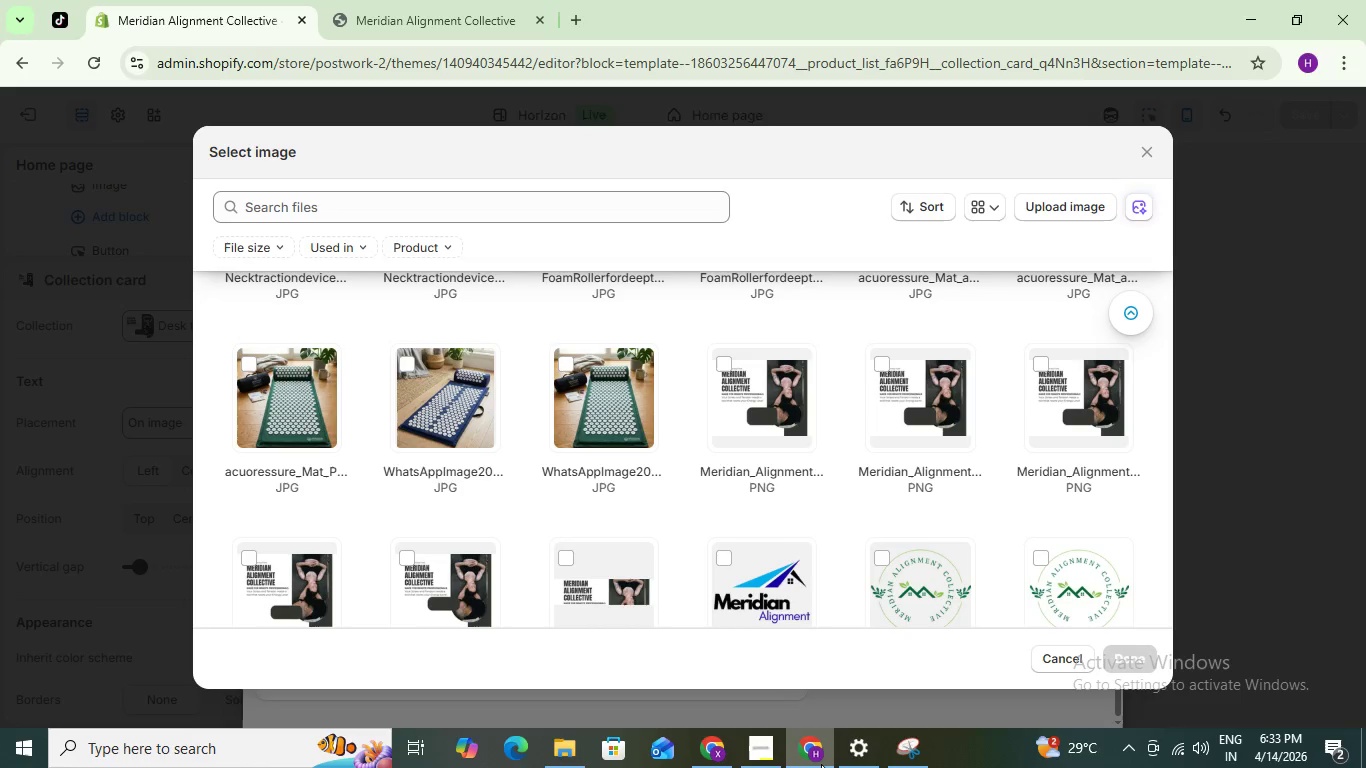 
left_click([821, 764])
 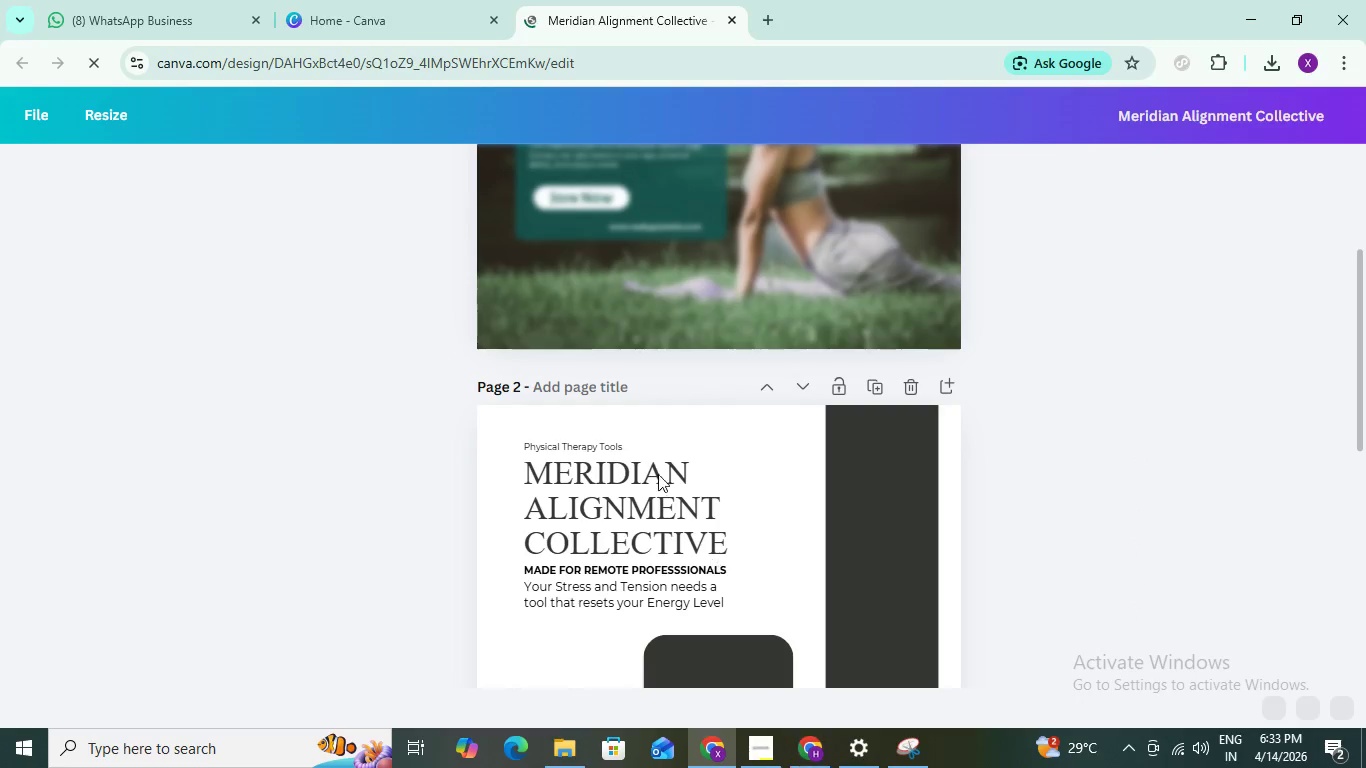 
scroll: coordinate [654, 460], scroll_direction: down, amount: 2.0
 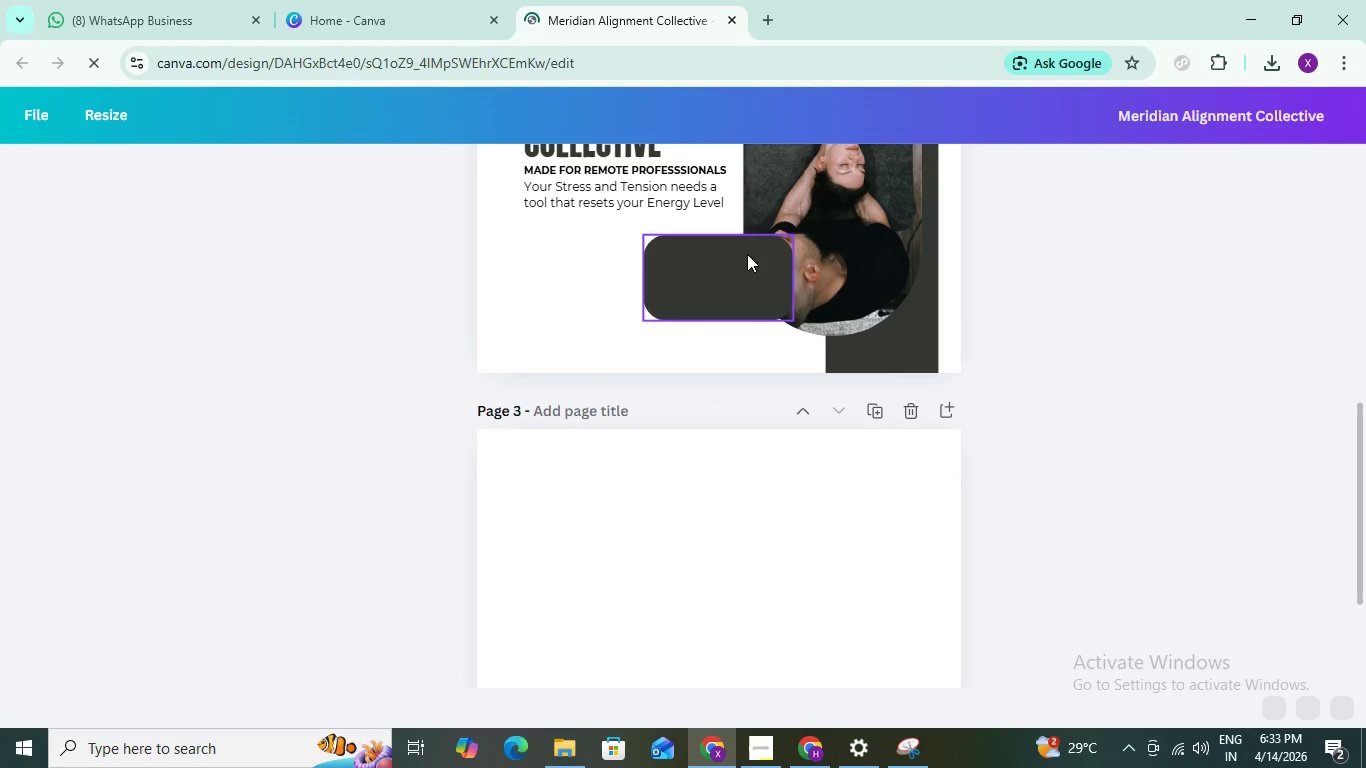 
left_click([759, 309])
 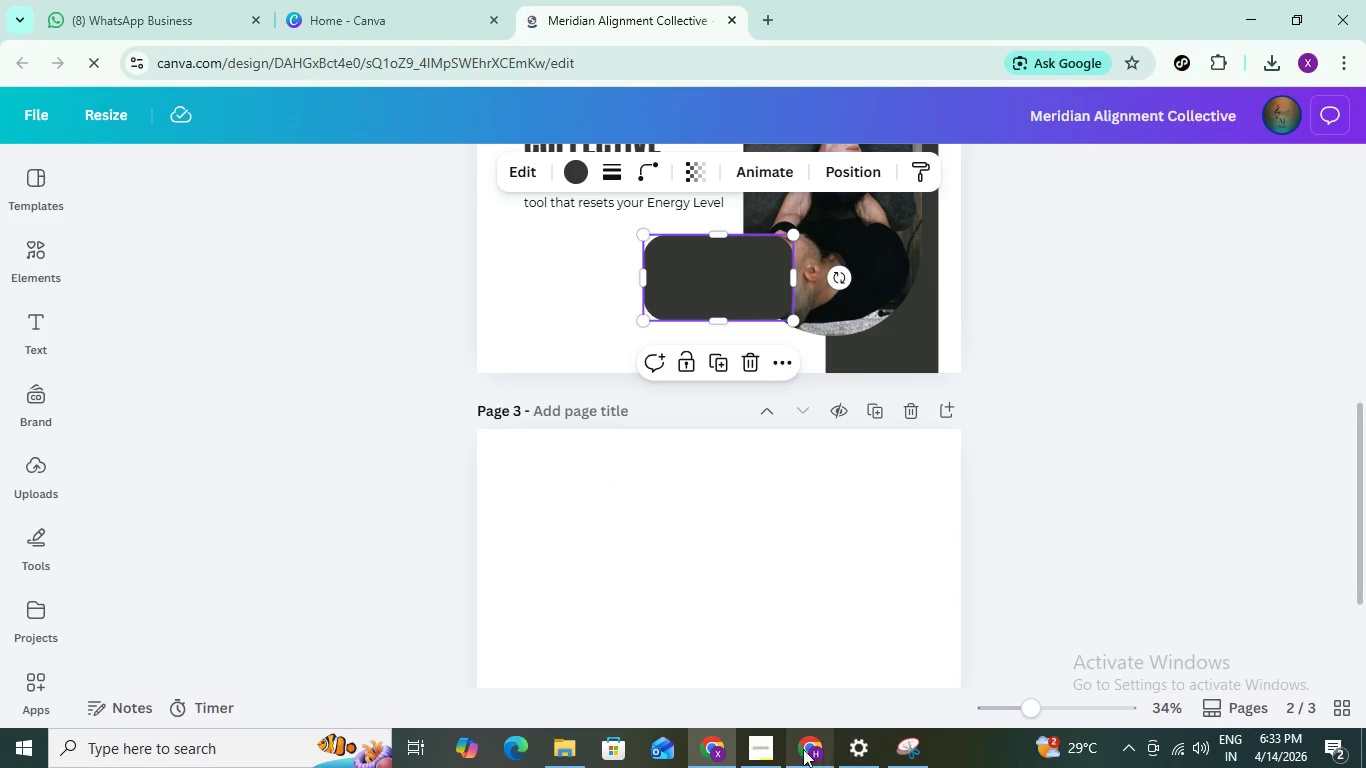 
mouse_move([794, 700])
 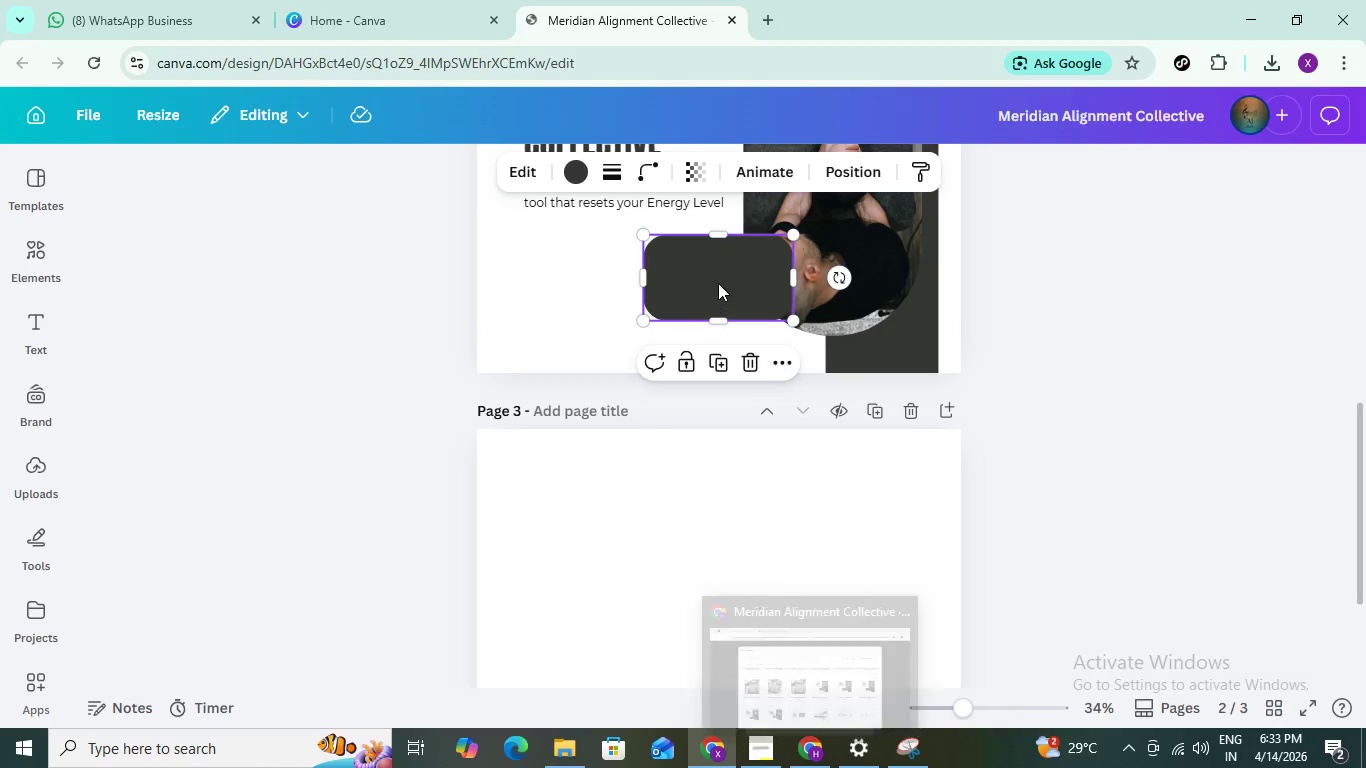 
left_click_drag(start_coordinate=[718, 279], to_coordinate=[561, 287])
 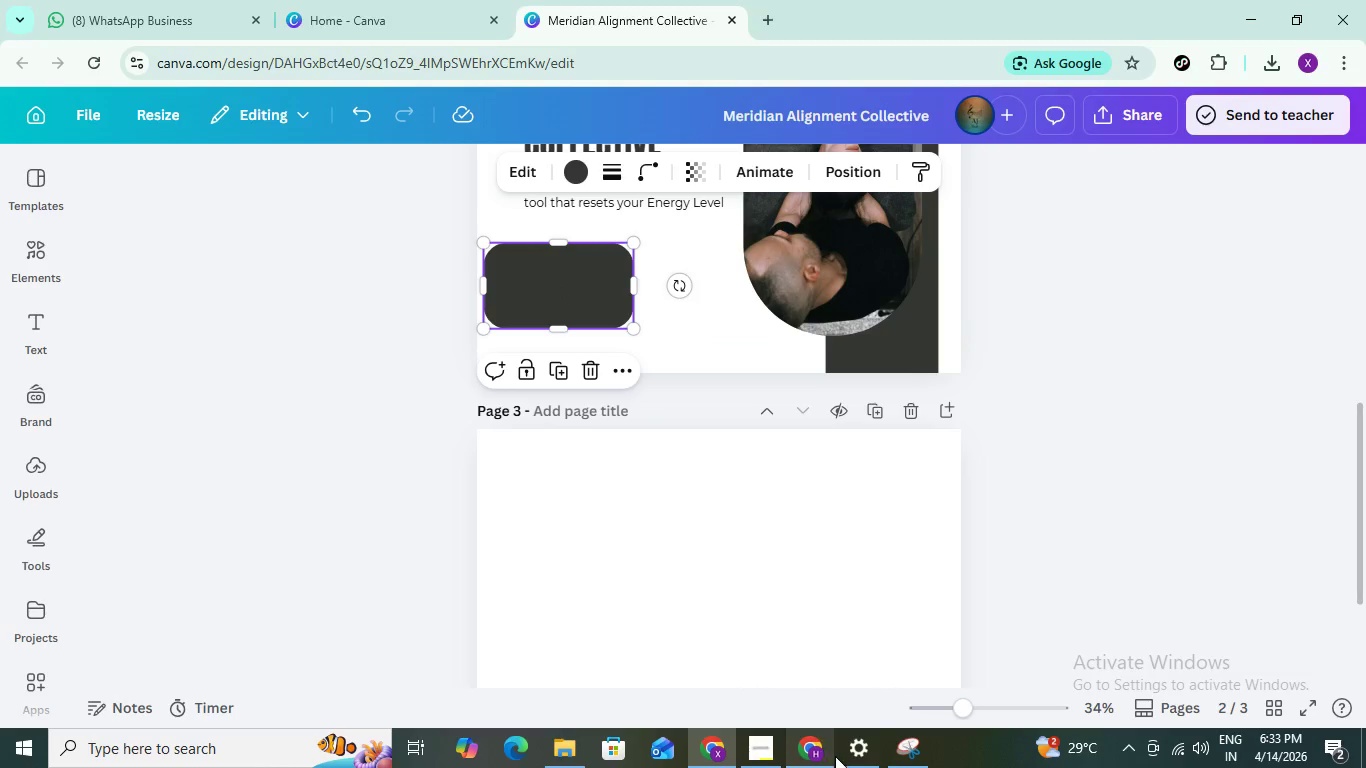 
left_click([835, 756])
 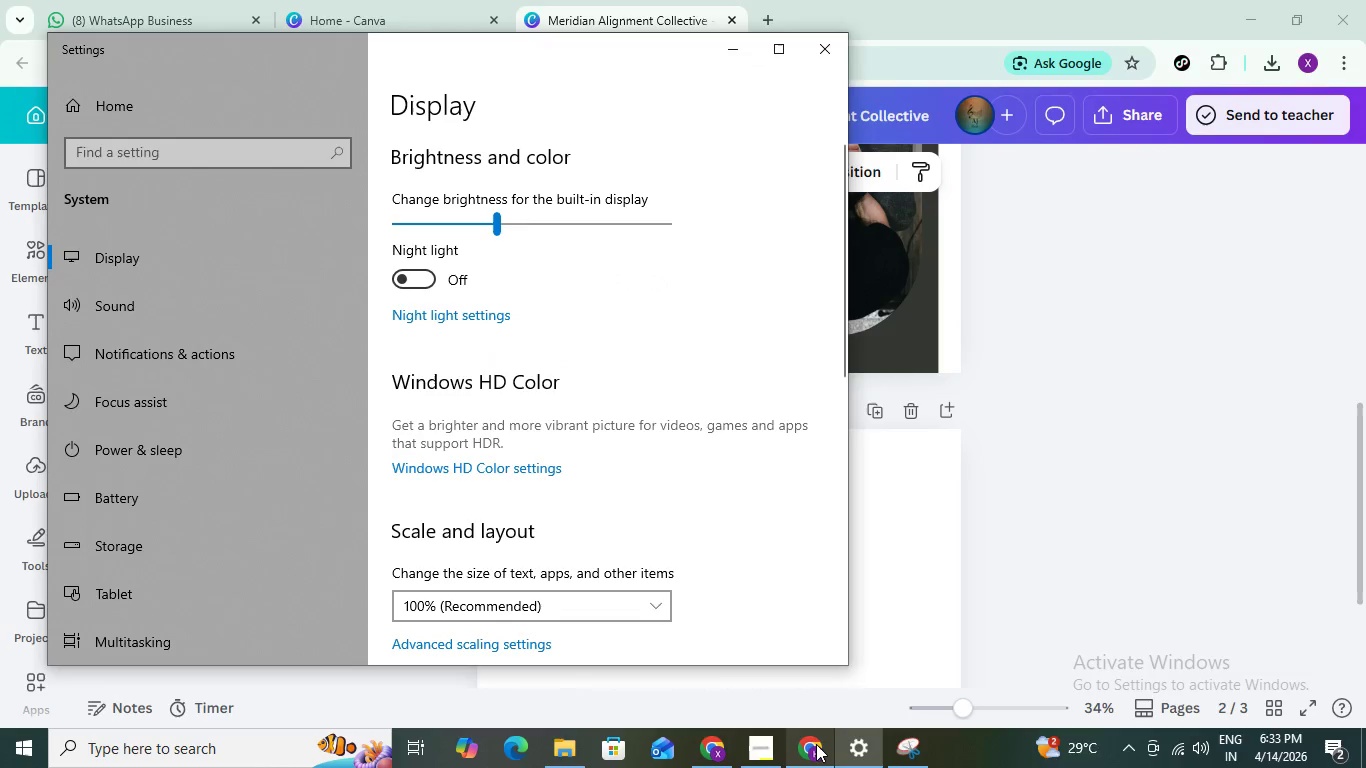 
left_click([816, 744])
 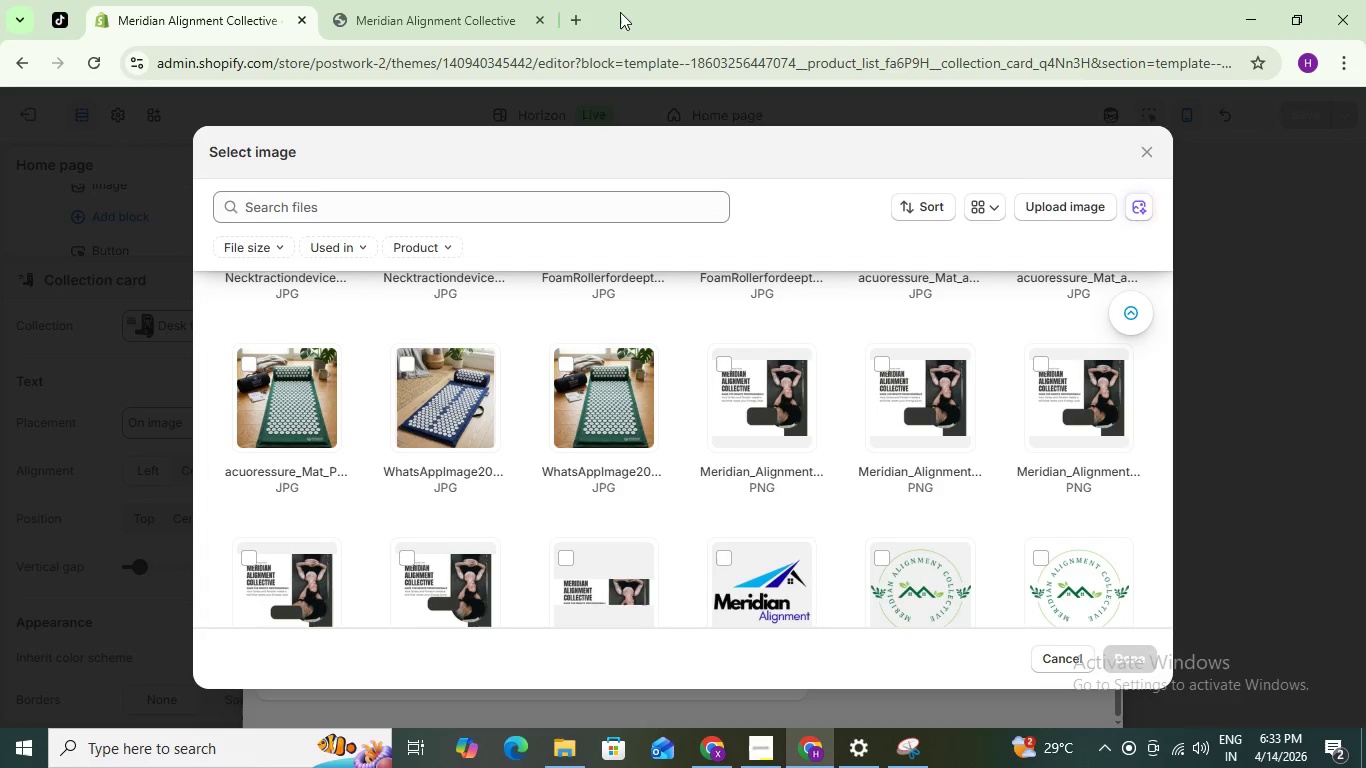 
left_click([404, 0])
 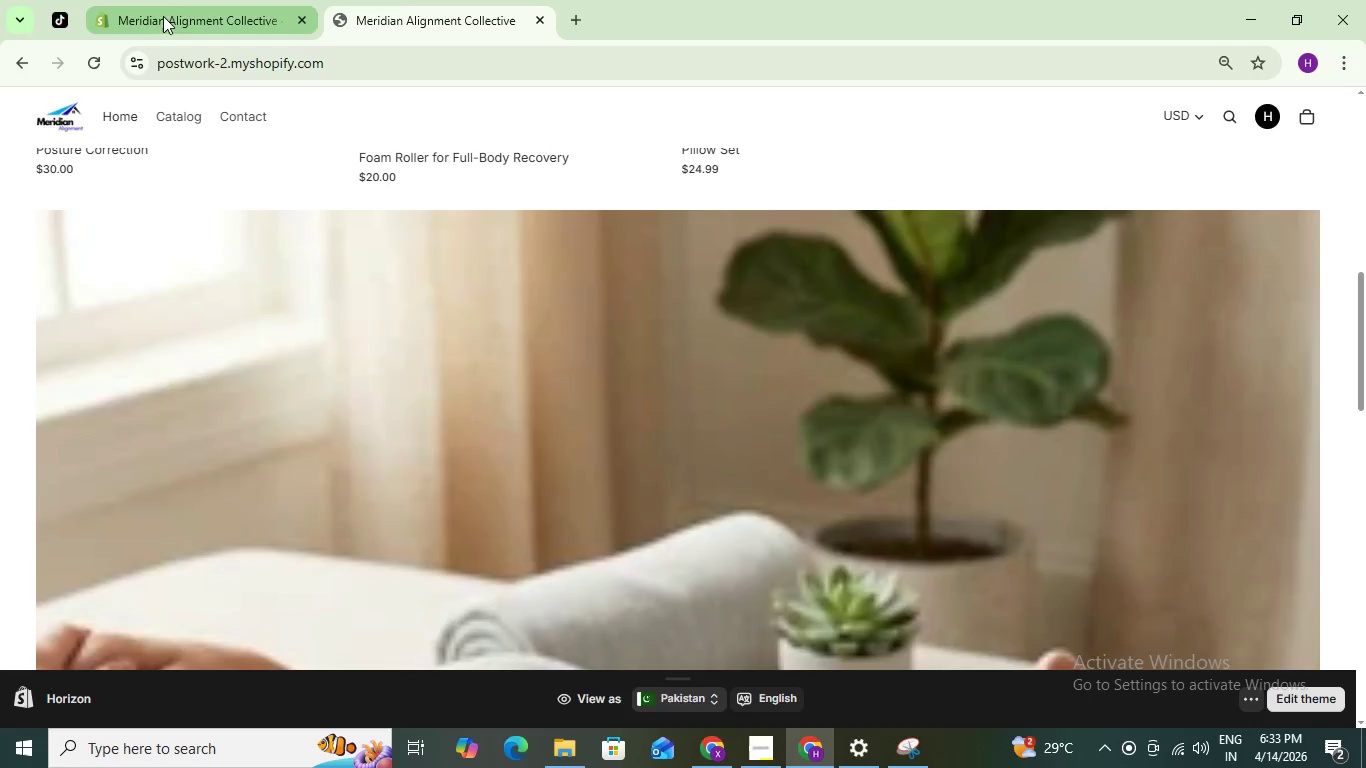 
left_click([172, 1])
 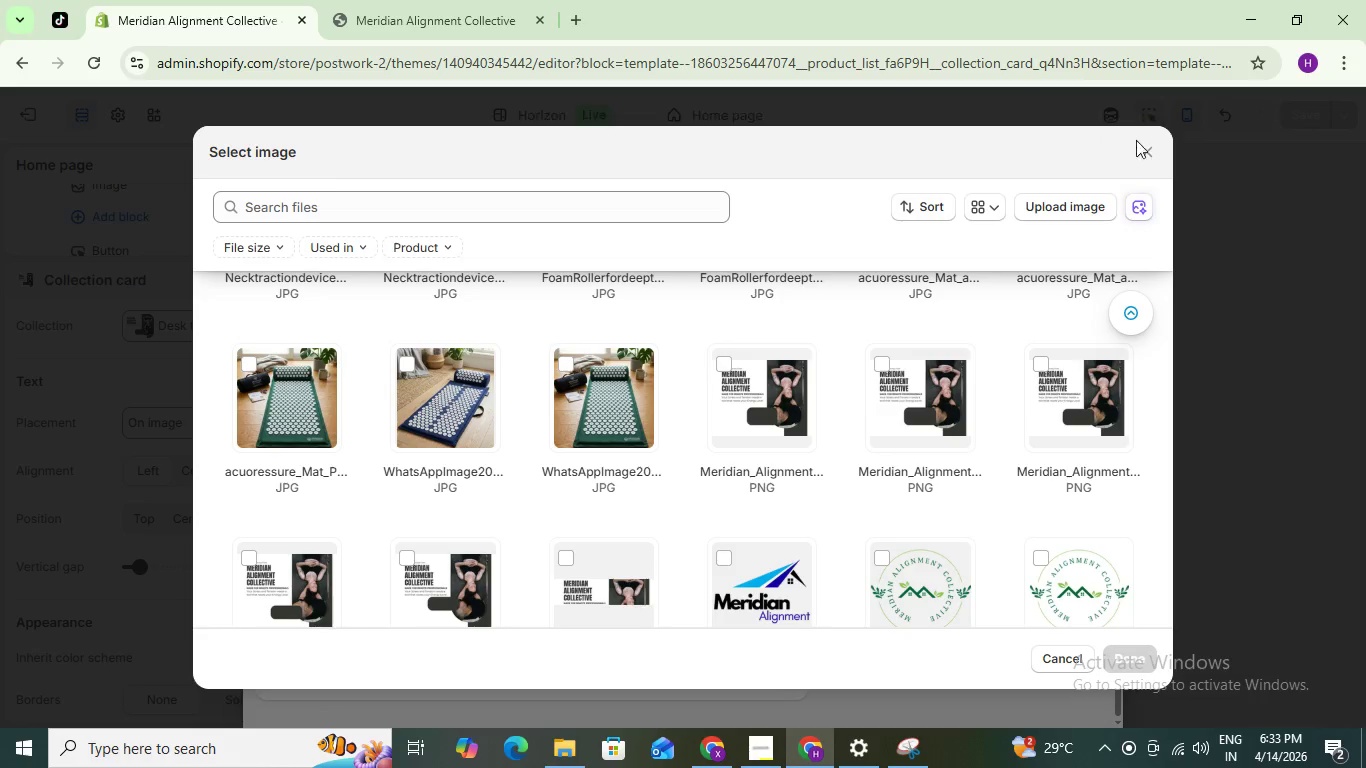 
left_click([1149, 152])
 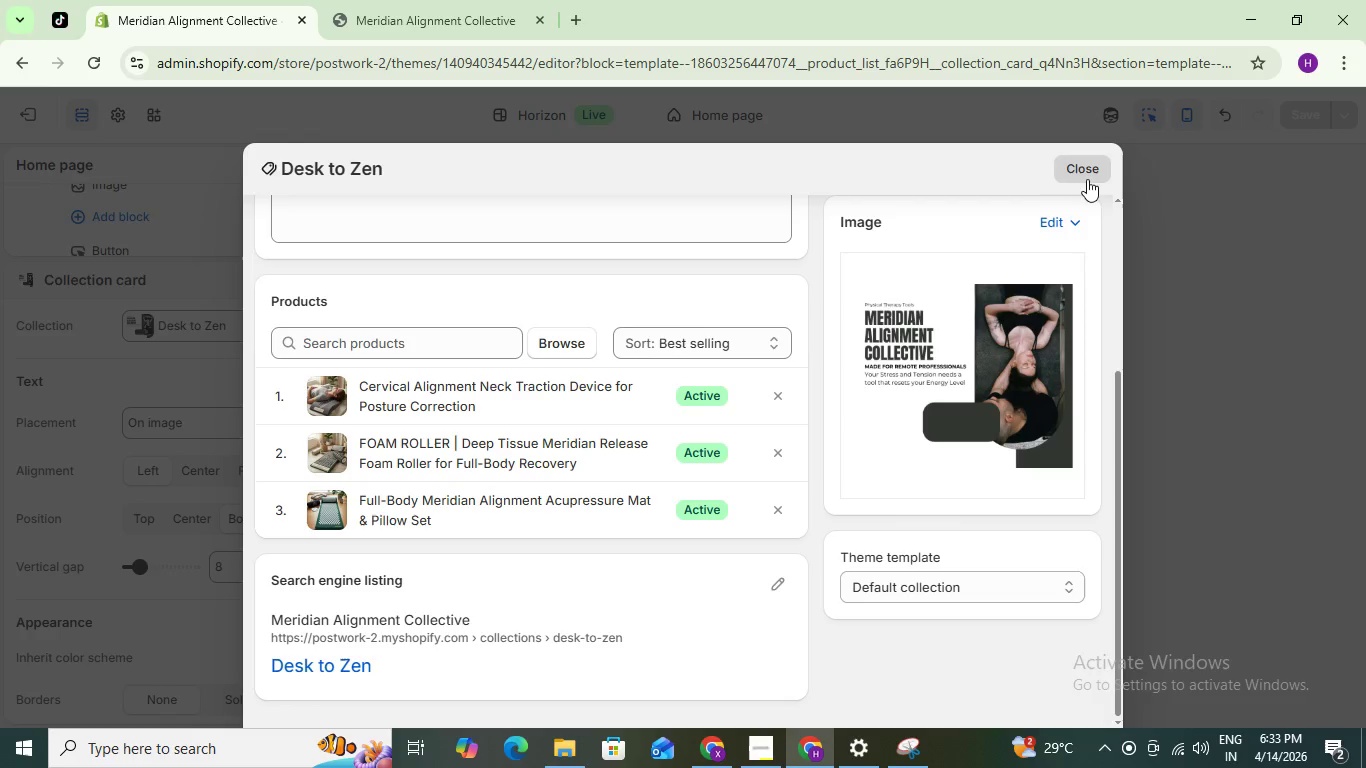 
left_click([1084, 173])
 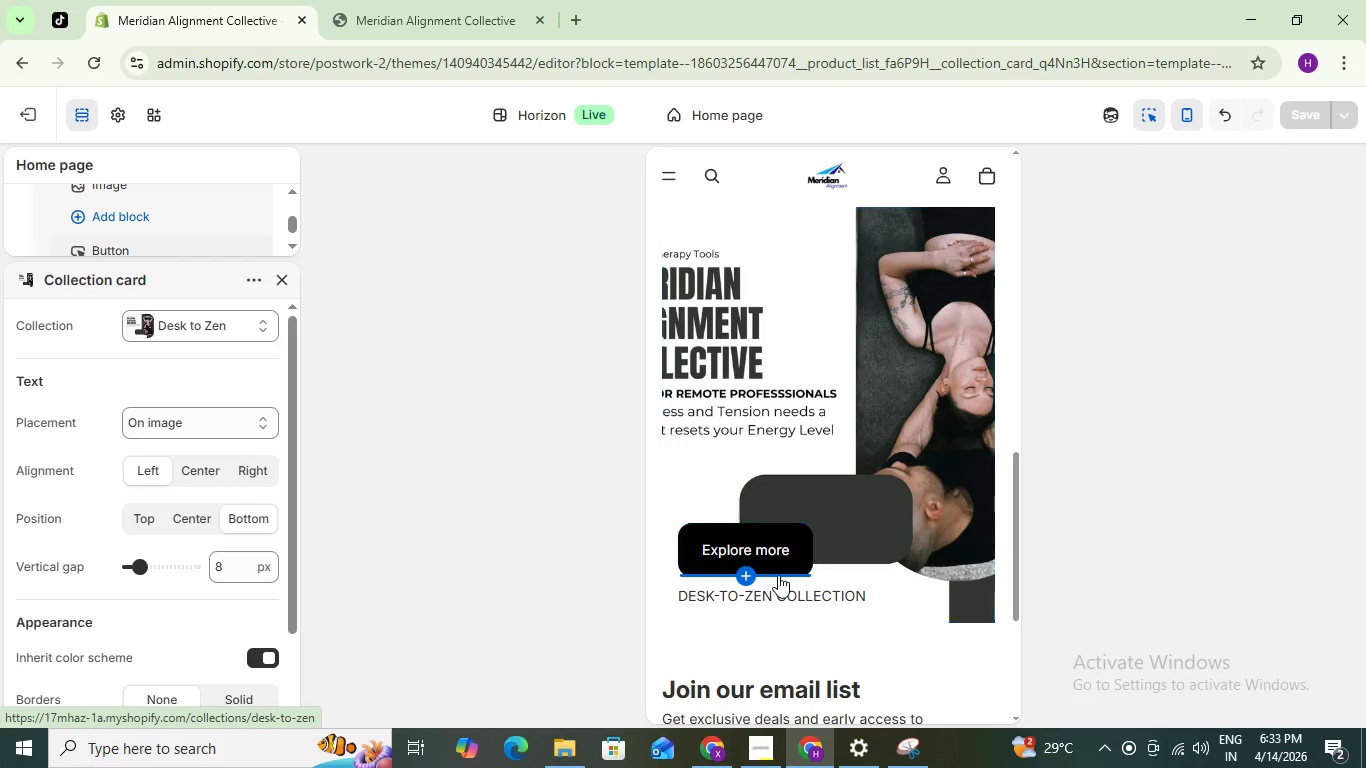 
wait(5.46)
 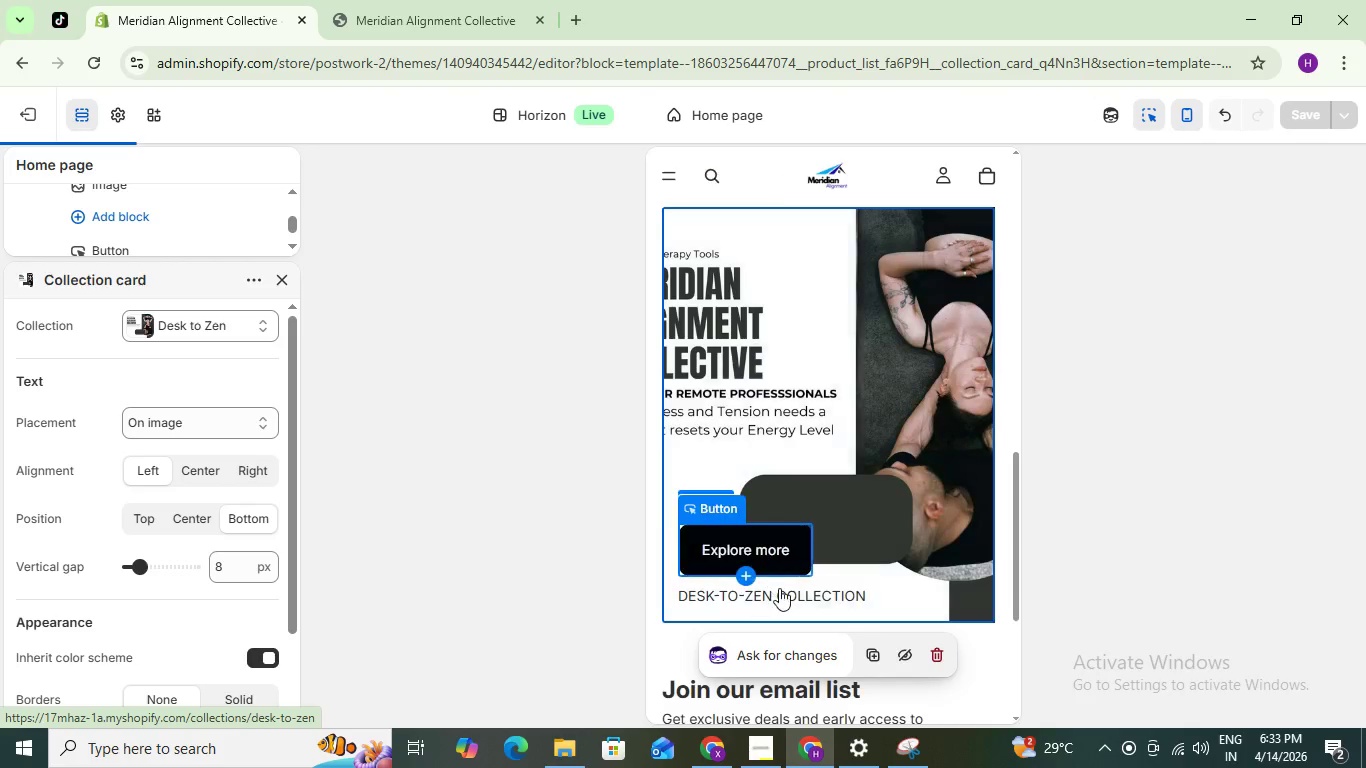 
mouse_move([802, 735])
 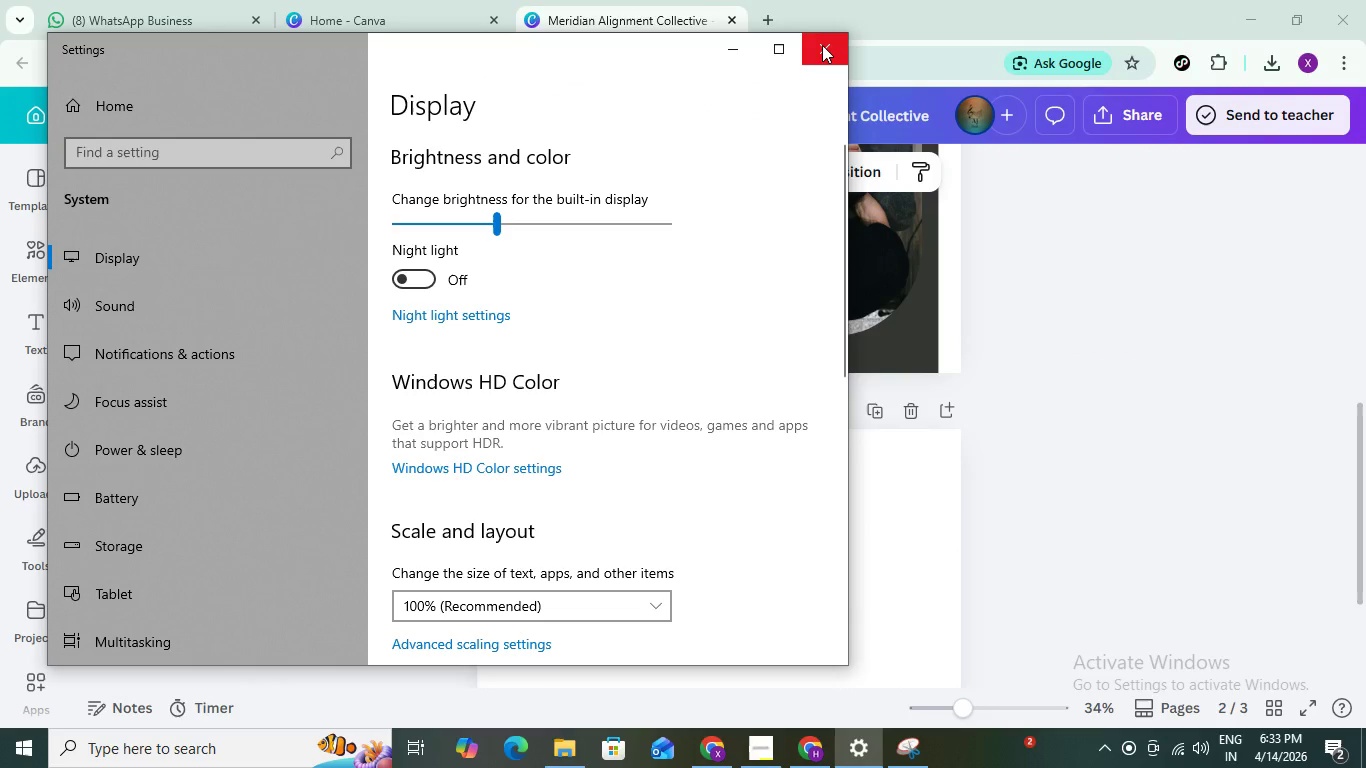 
left_click([822, 45])
 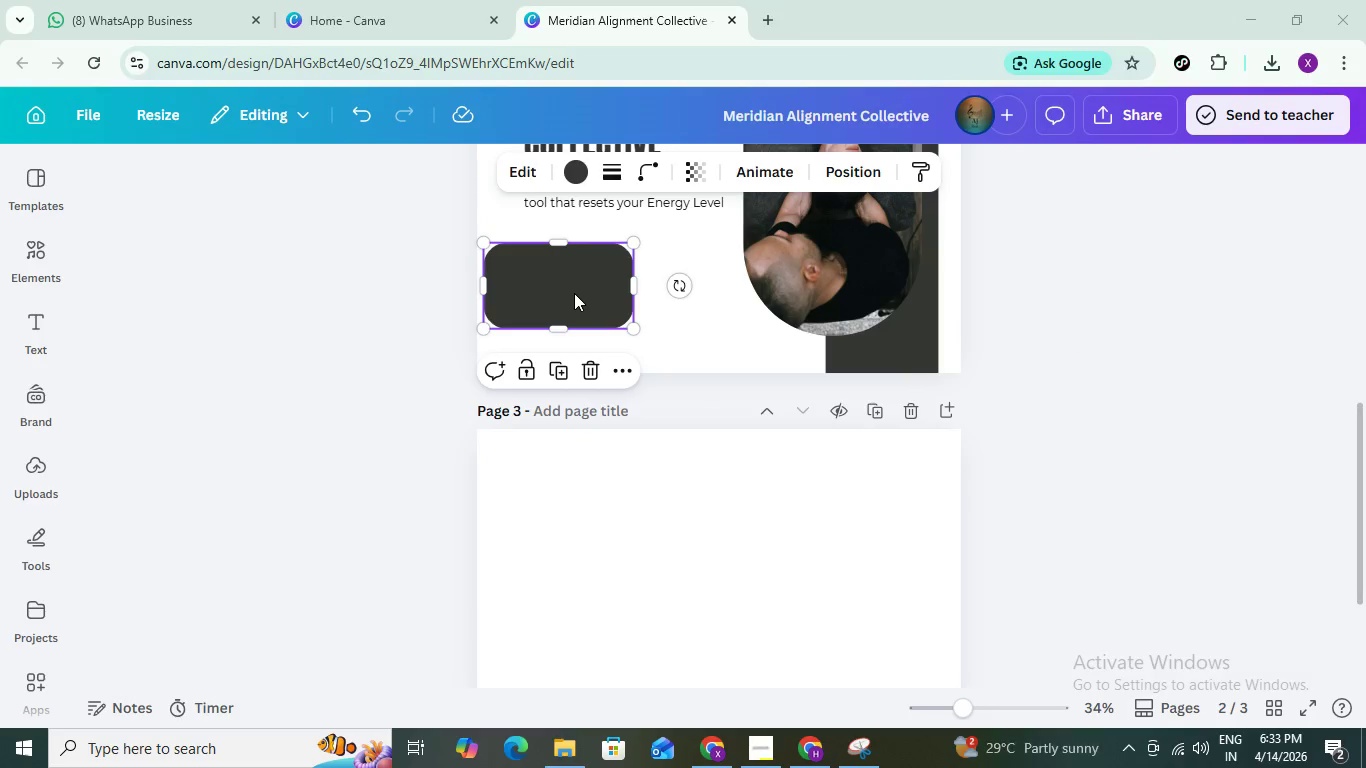 
left_click_drag(start_coordinate=[575, 293], to_coordinate=[582, 307])
 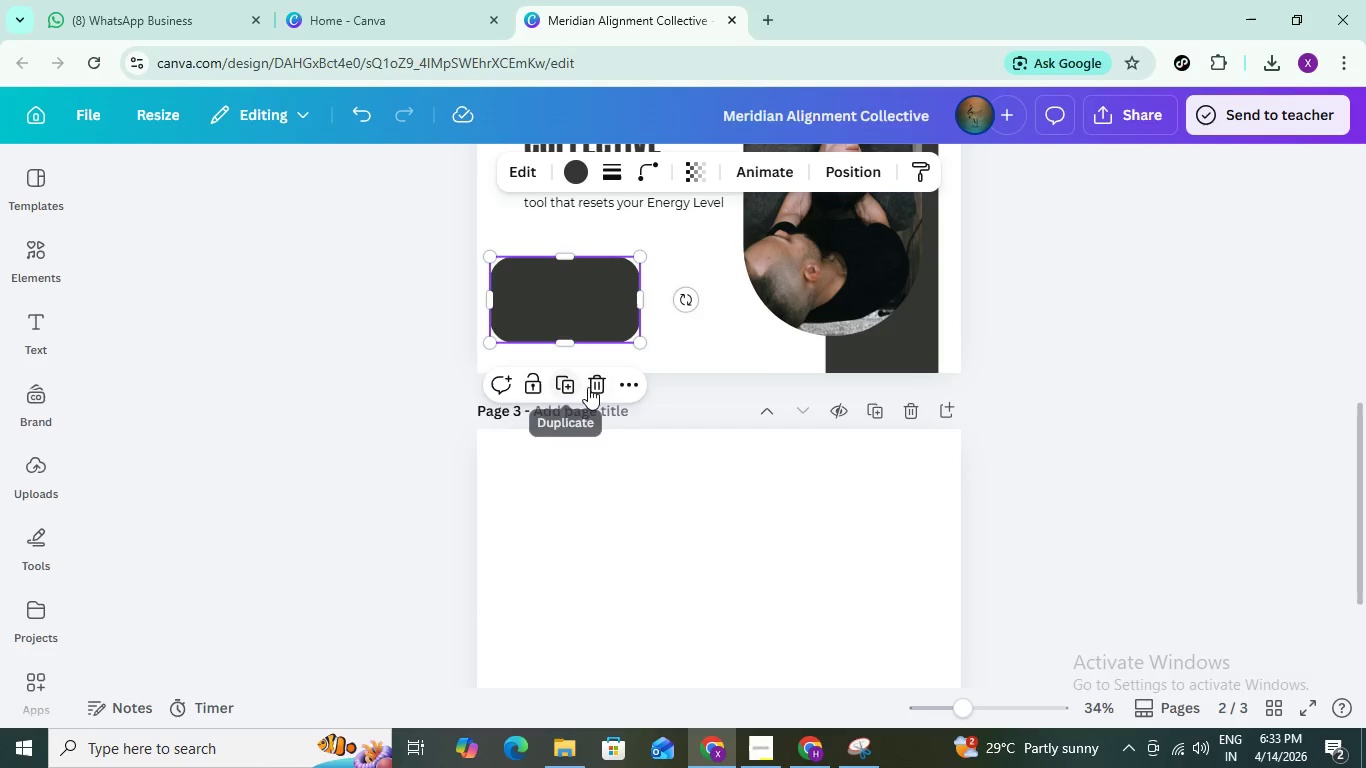 
left_click([592, 384])
 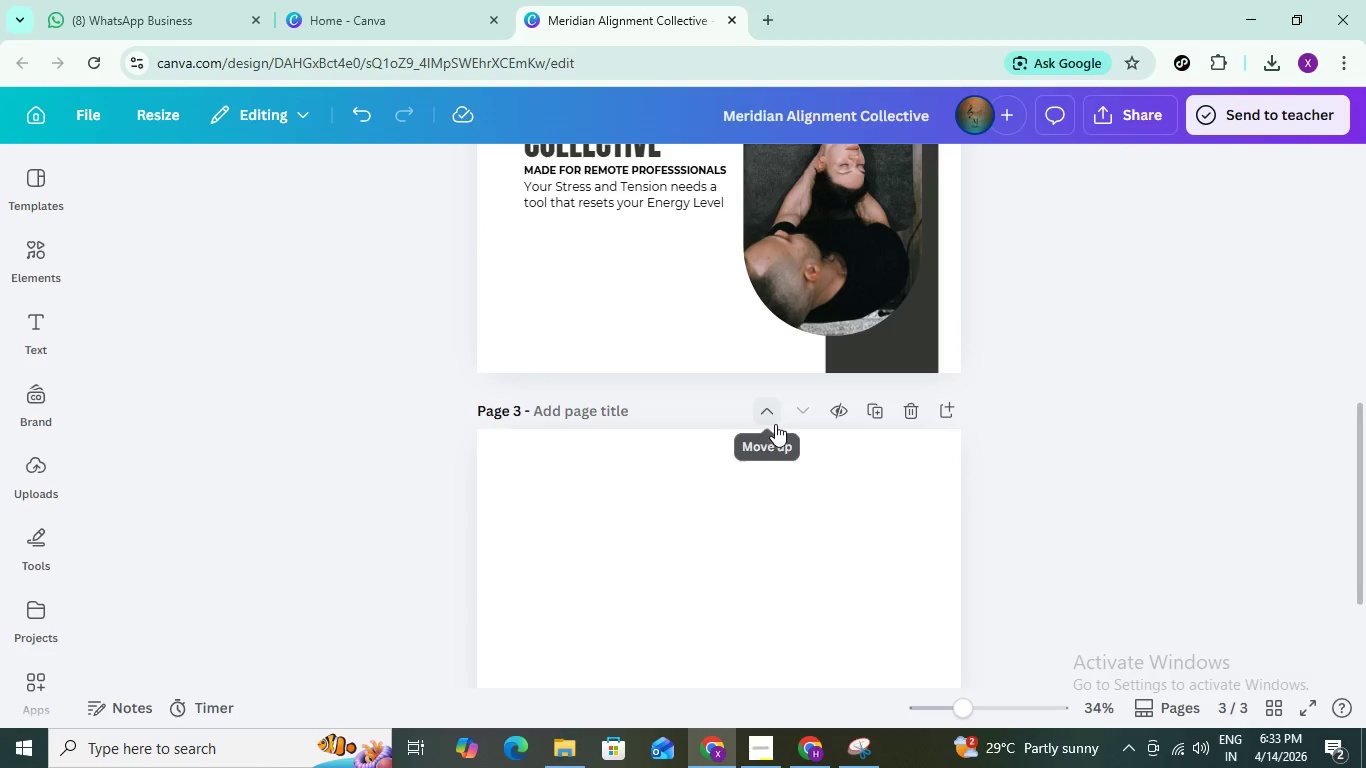 
scroll: coordinate [775, 424], scroll_direction: up, amount: 2.0
 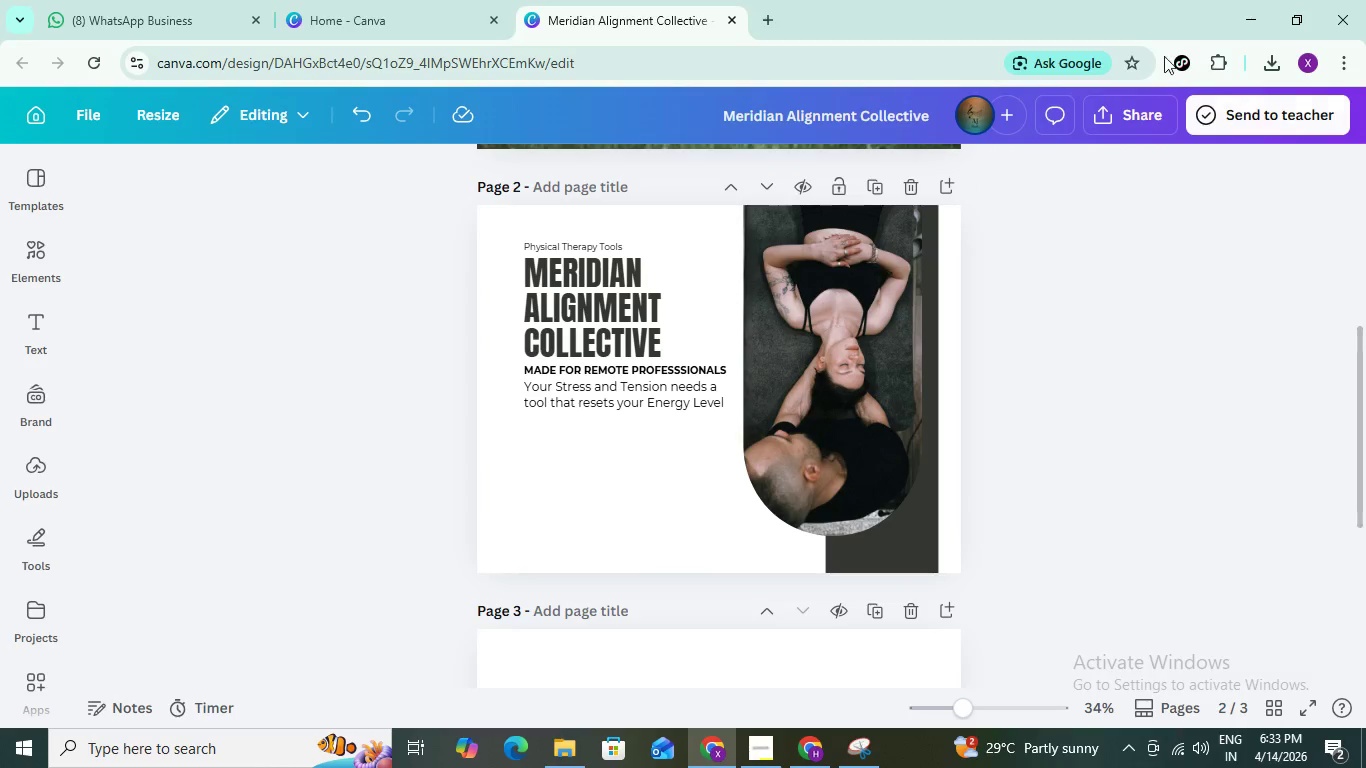 
left_click([1124, 109])
 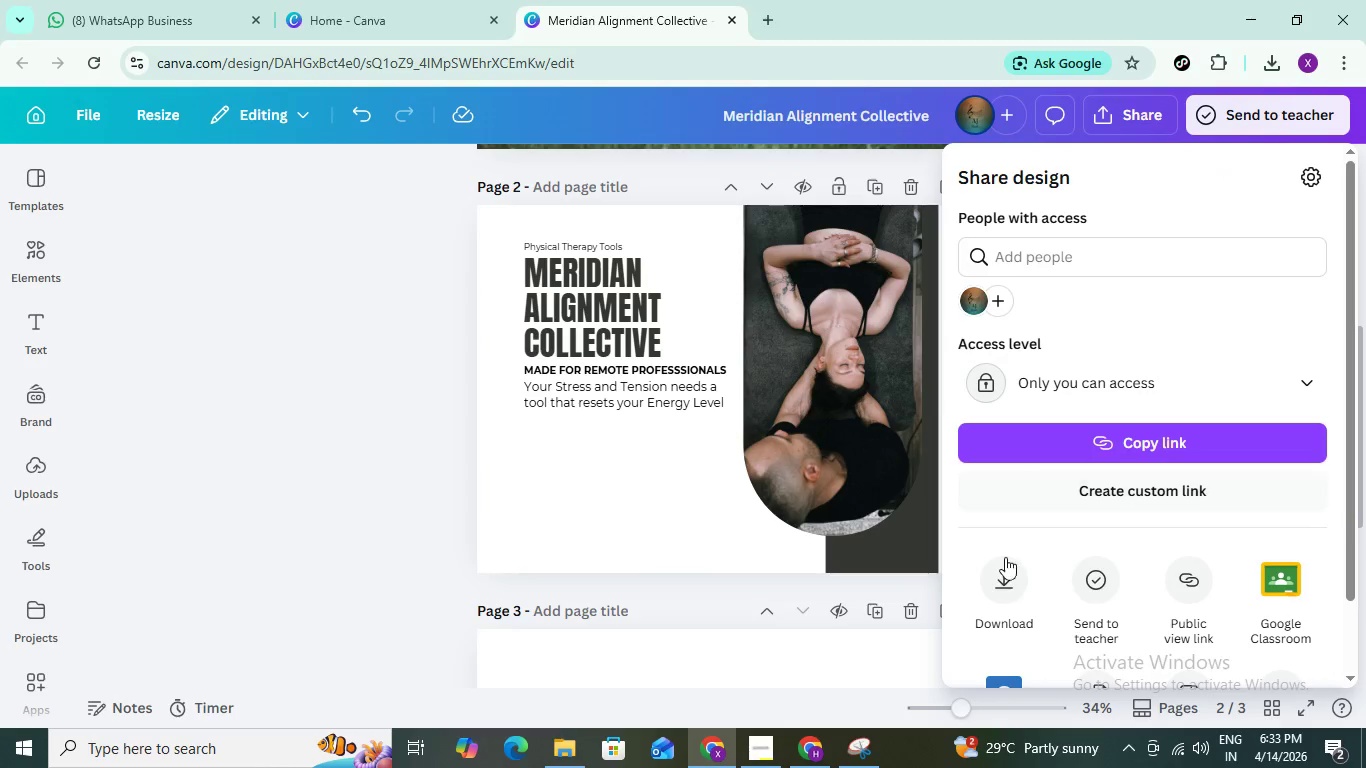 
left_click([995, 575])
 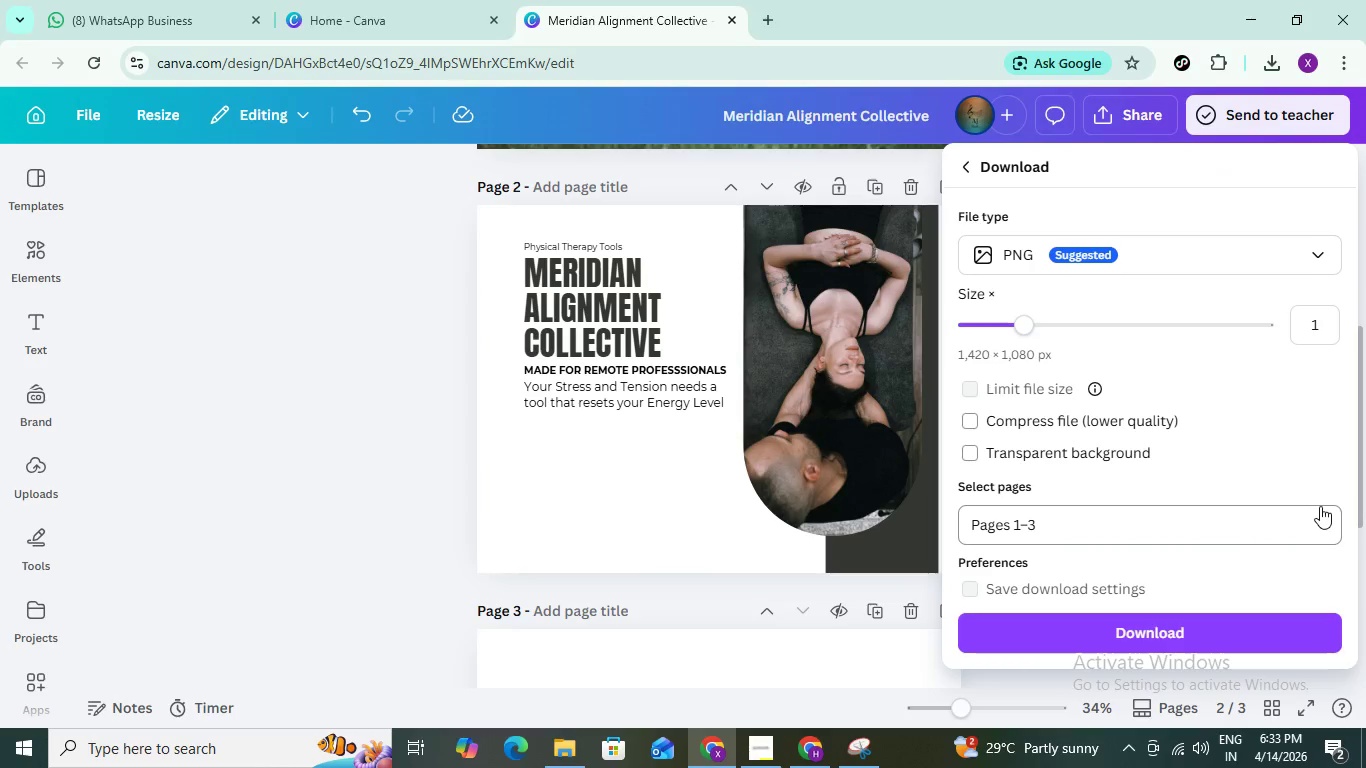 
left_click([1365, 578])
 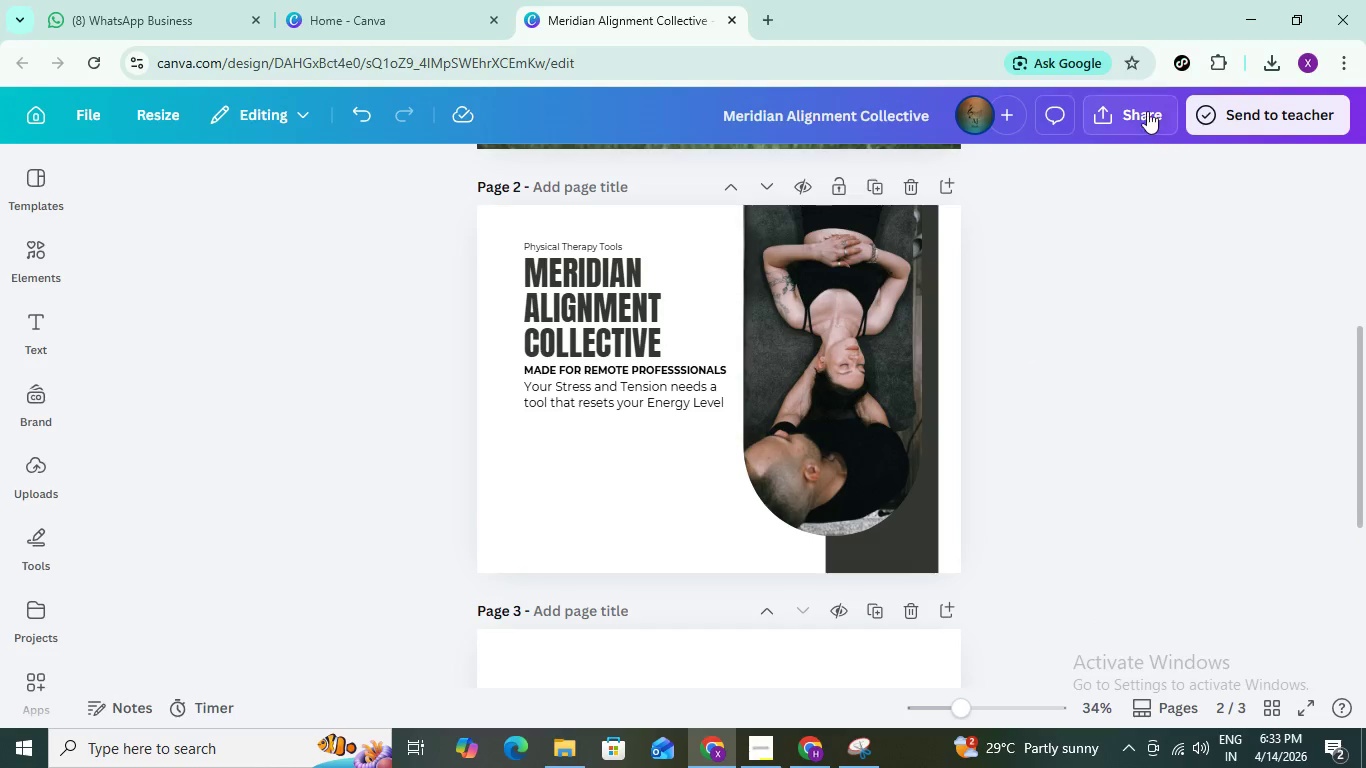 
left_click([1146, 110])
 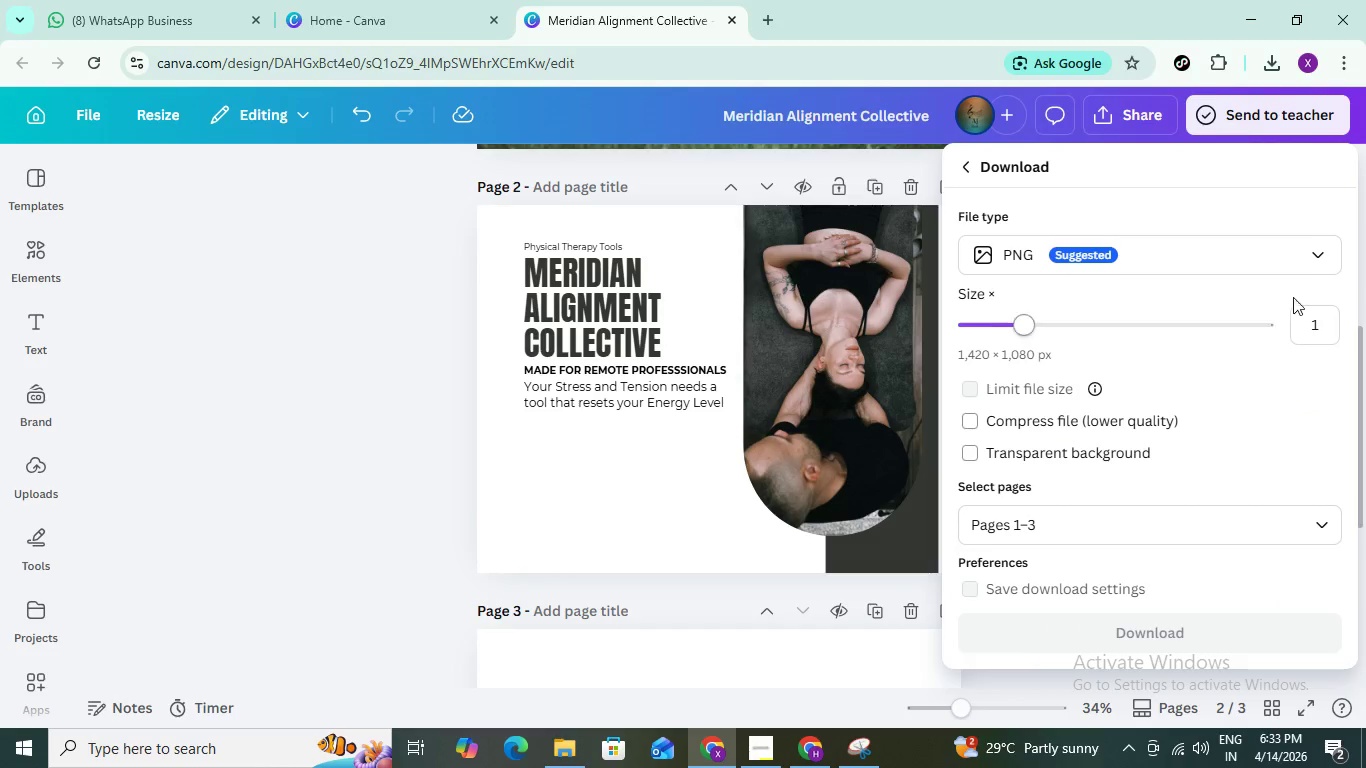 
left_click([1317, 518])
 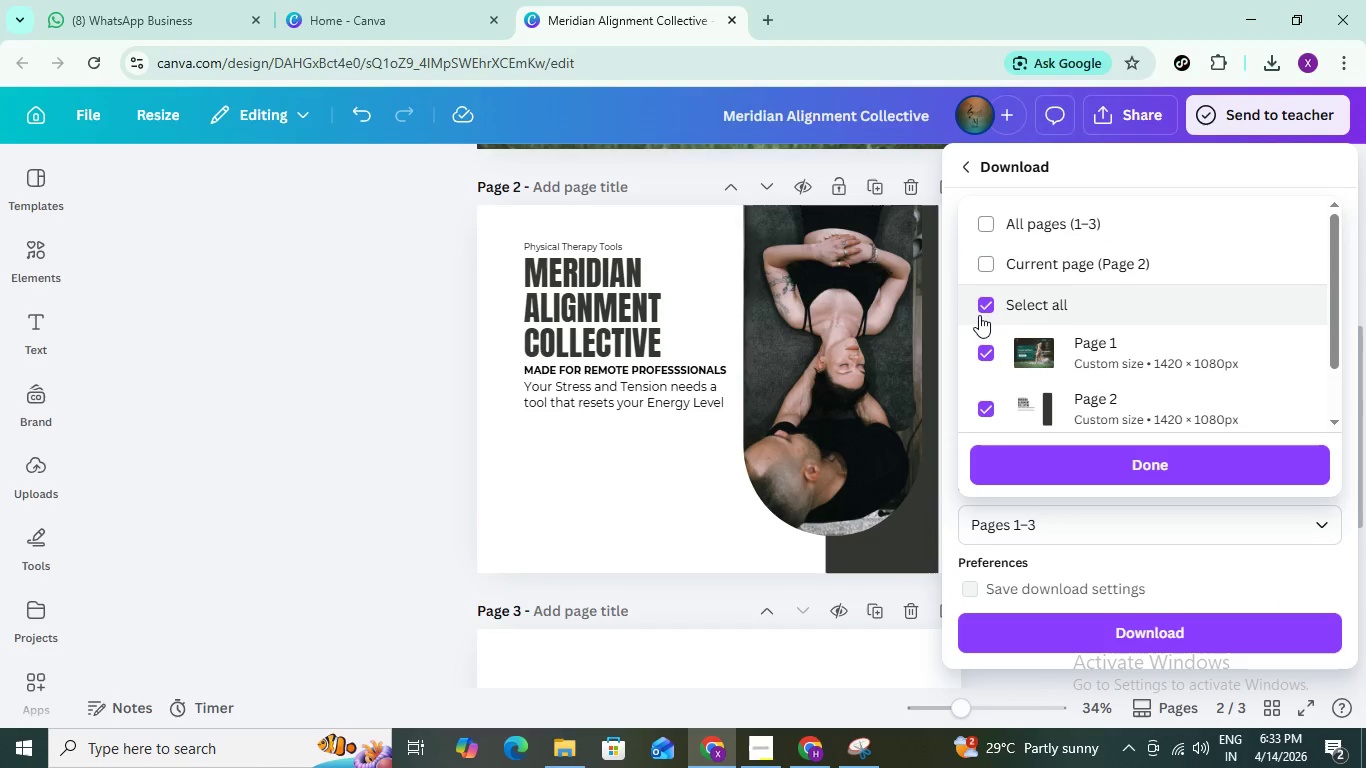 
left_click([978, 295])
 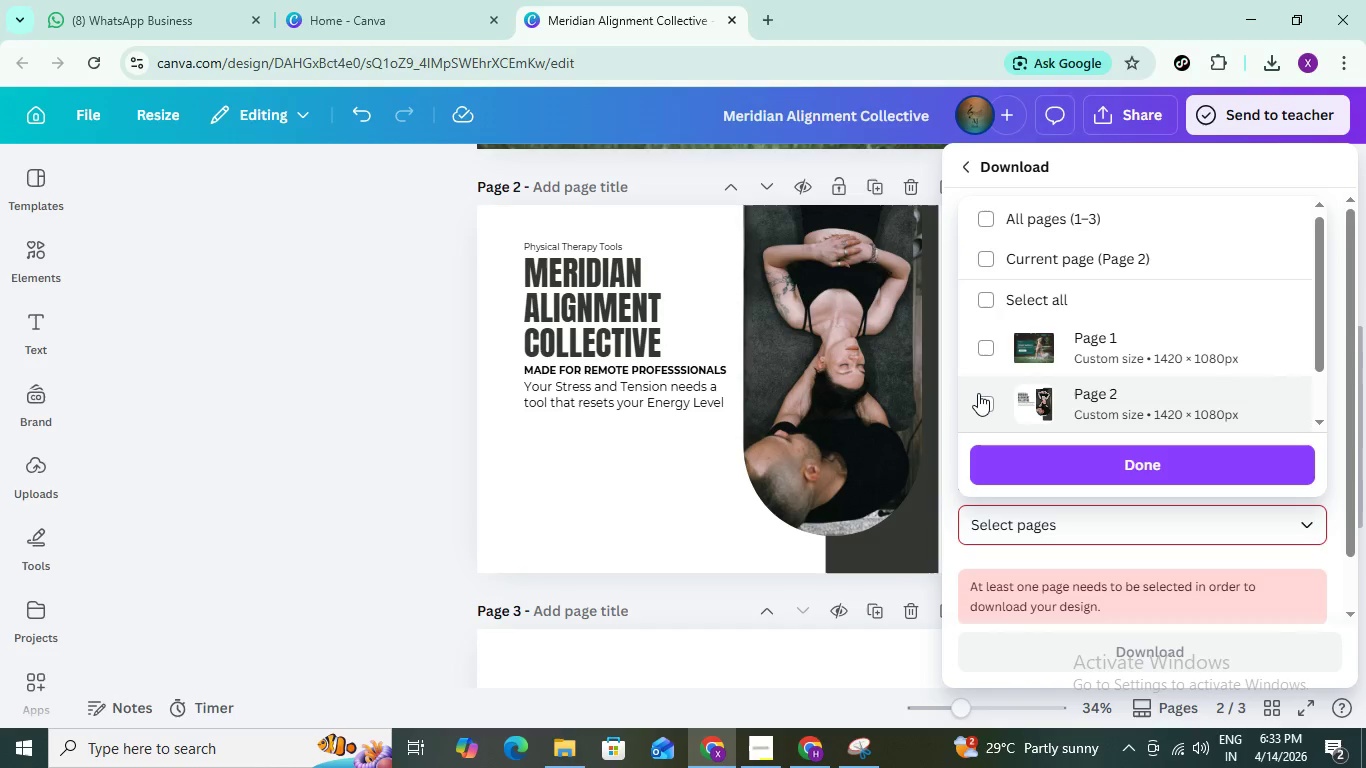 
left_click([980, 393])
 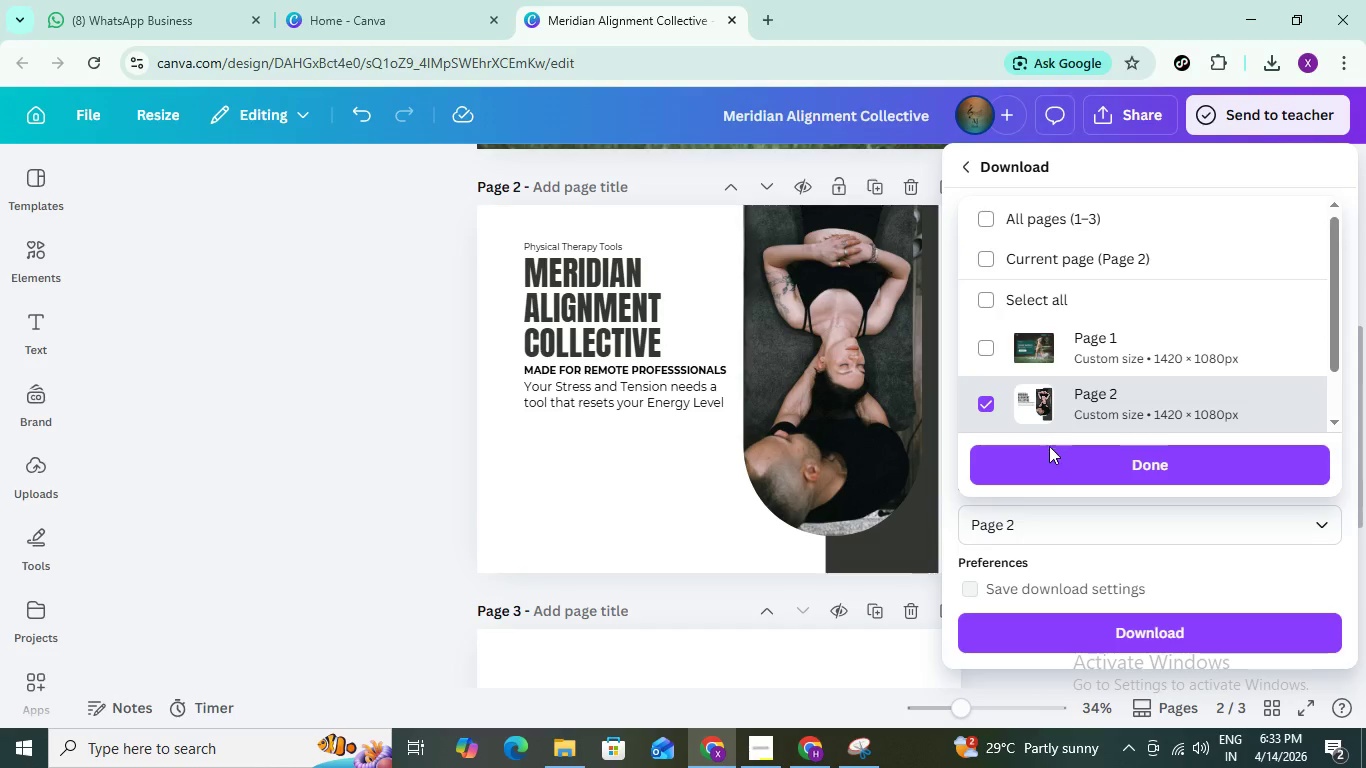 
left_click([1049, 461])
 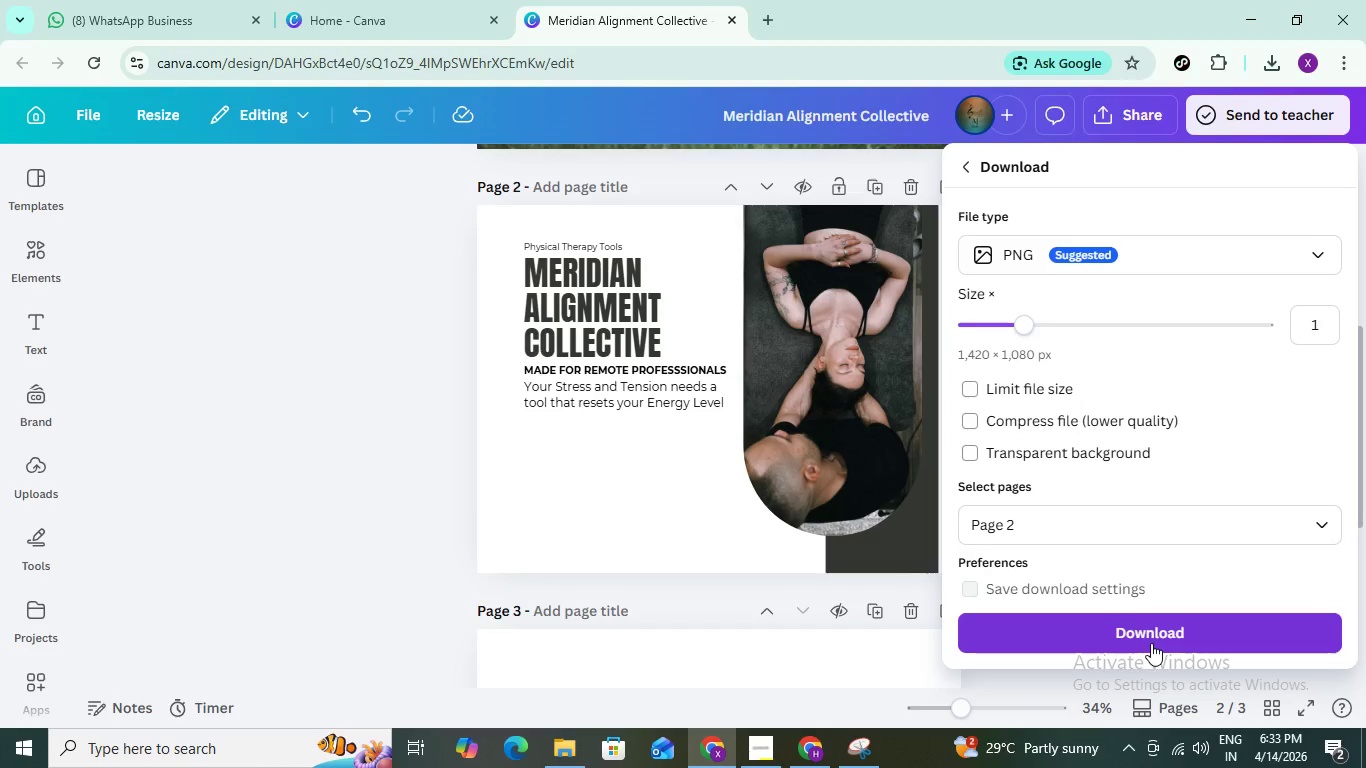 
left_click([1151, 643])
 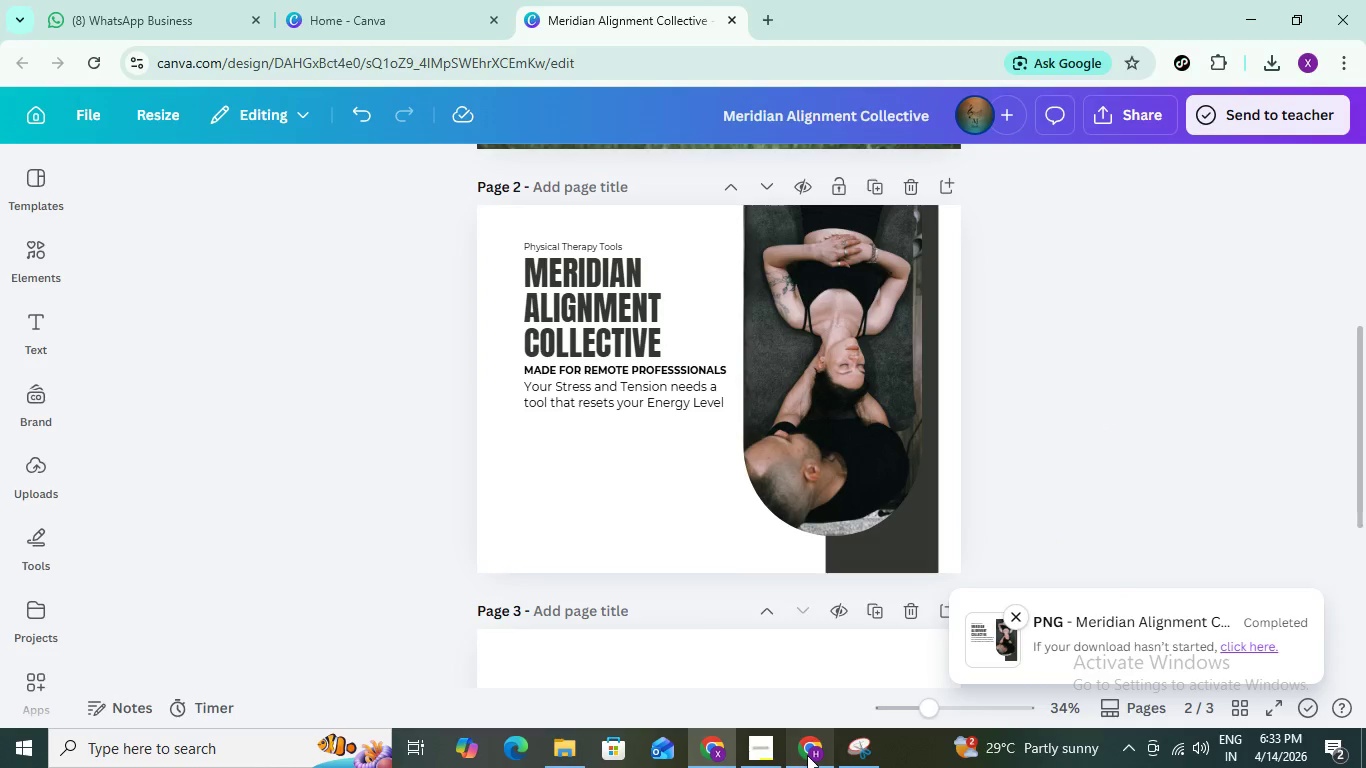 
left_click([807, 755])
 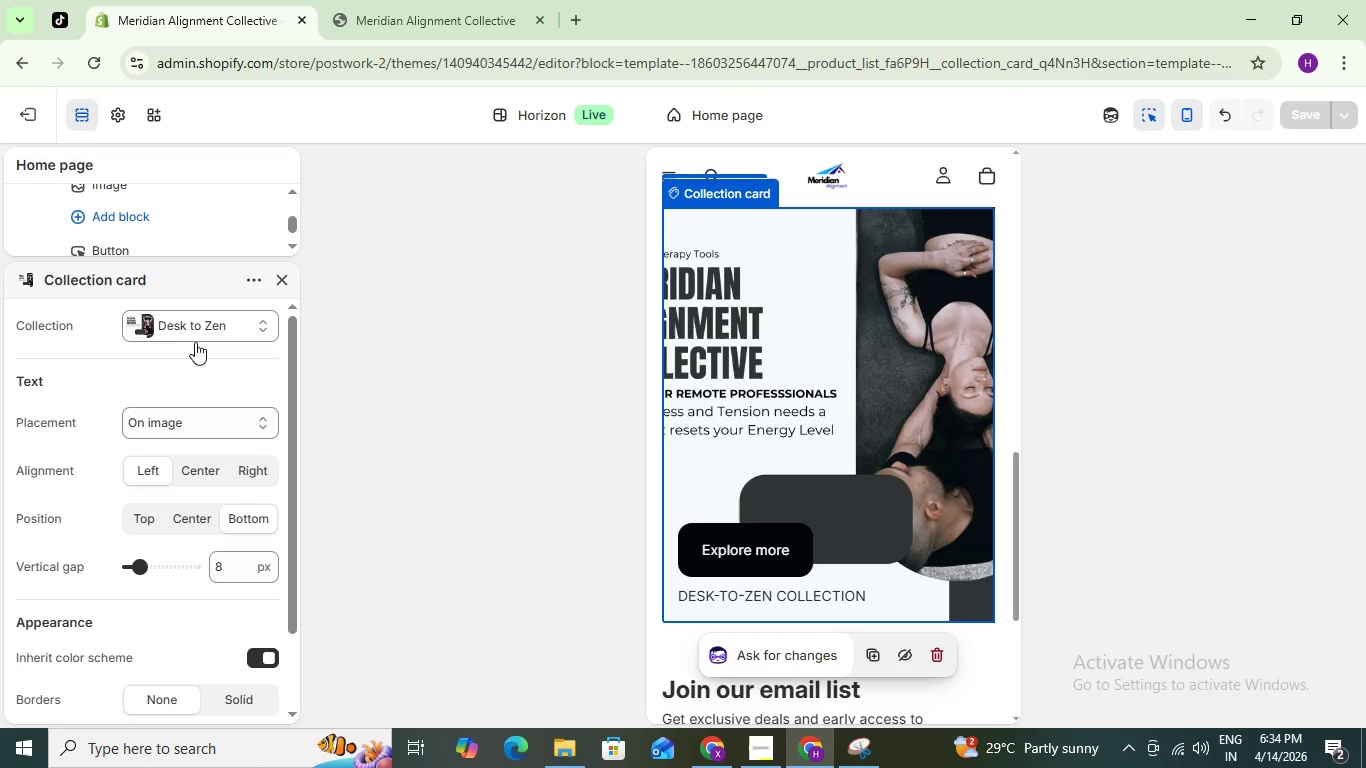 
left_click([198, 323])
 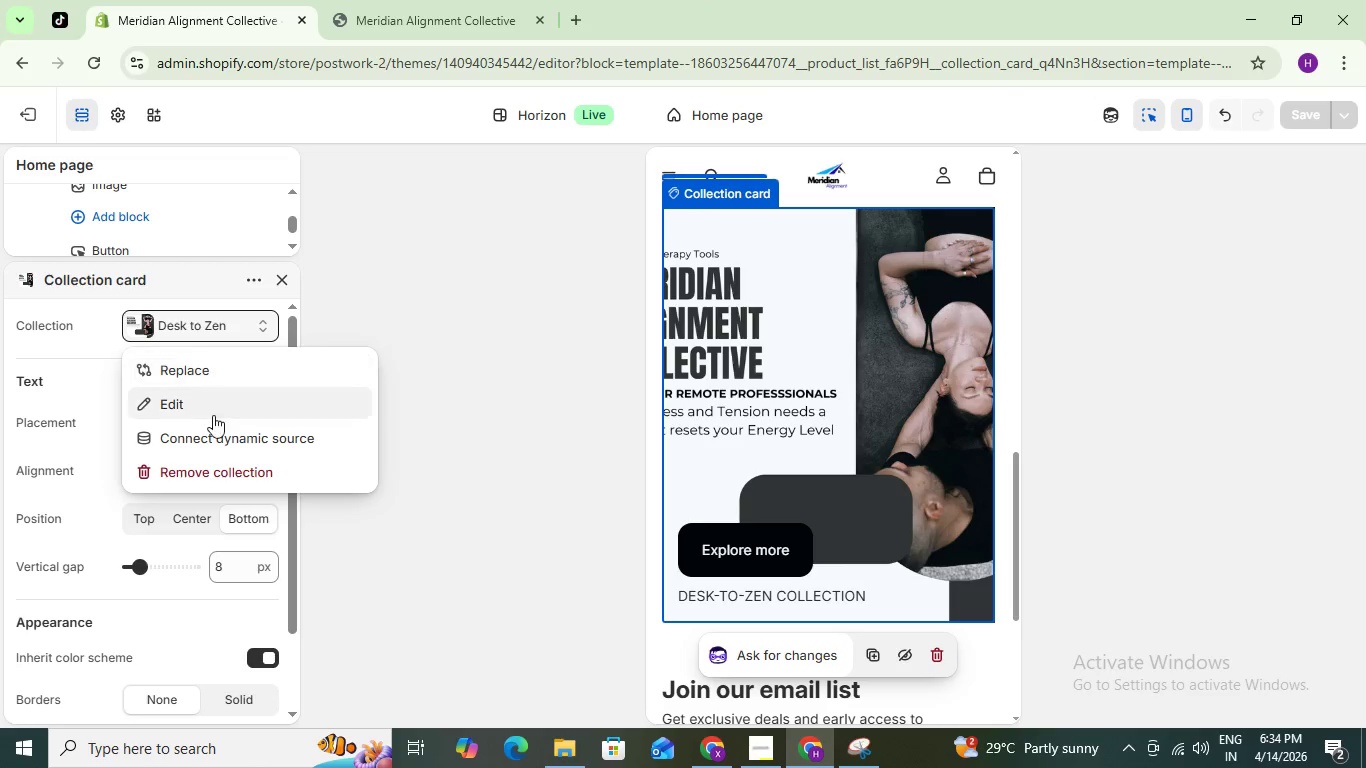 
left_click([213, 418])
 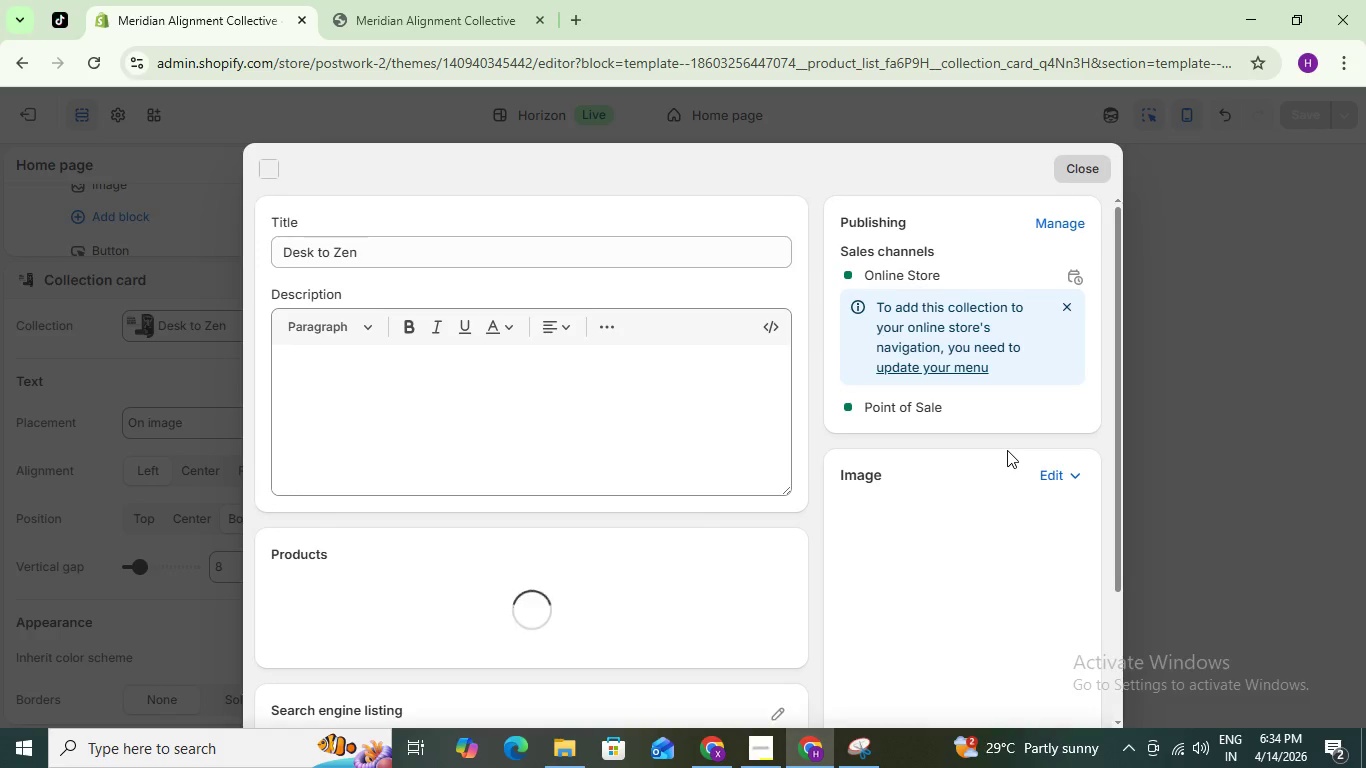 
scroll: coordinate [973, 513], scroll_direction: down, amount: 1.0
 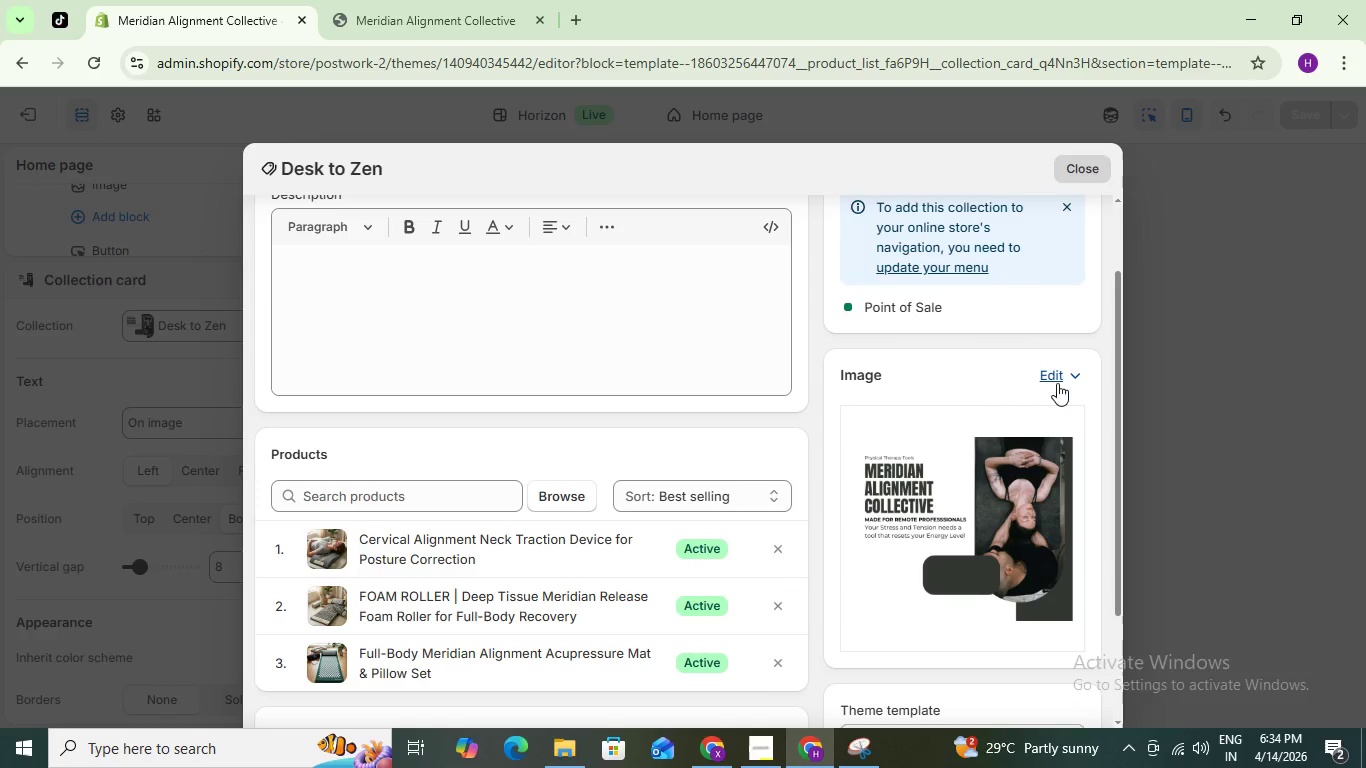 
left_click([1052, 372])
 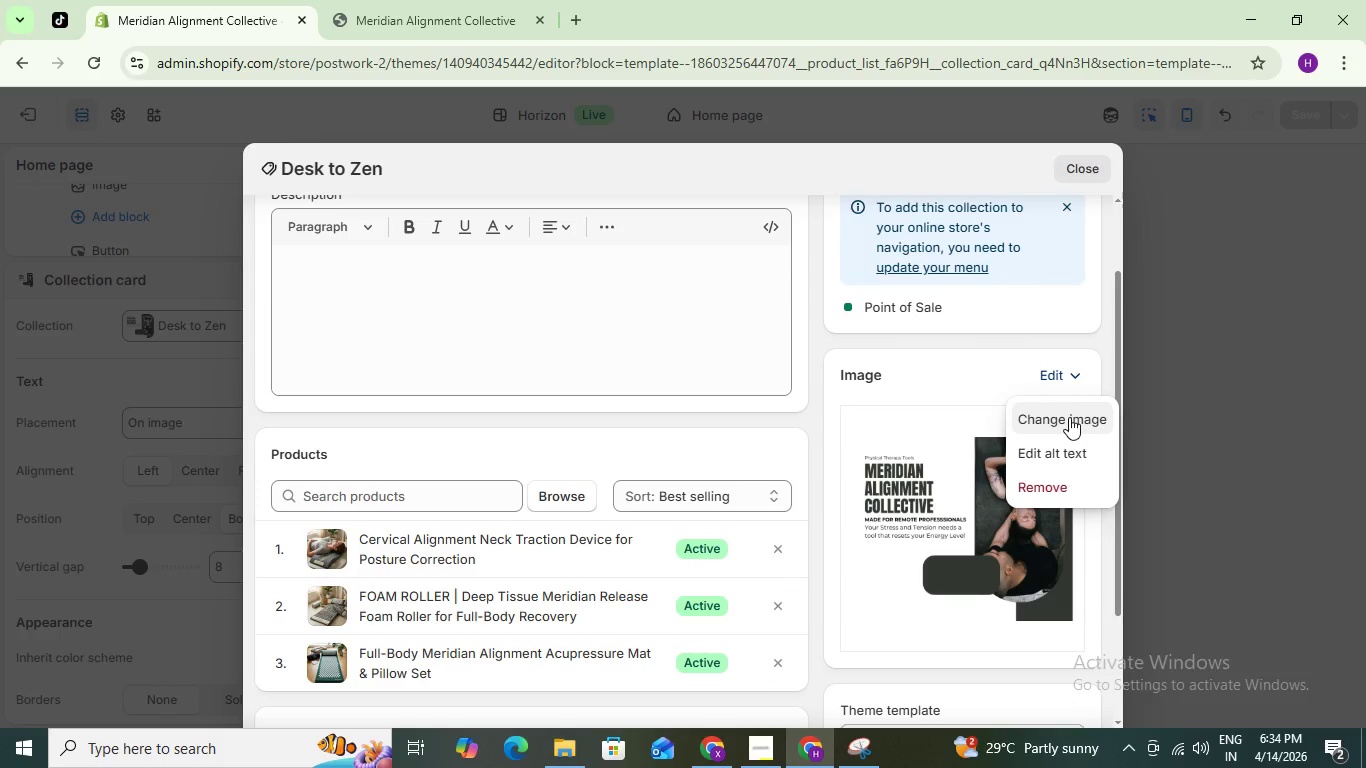 
left_click([1069, 415])
 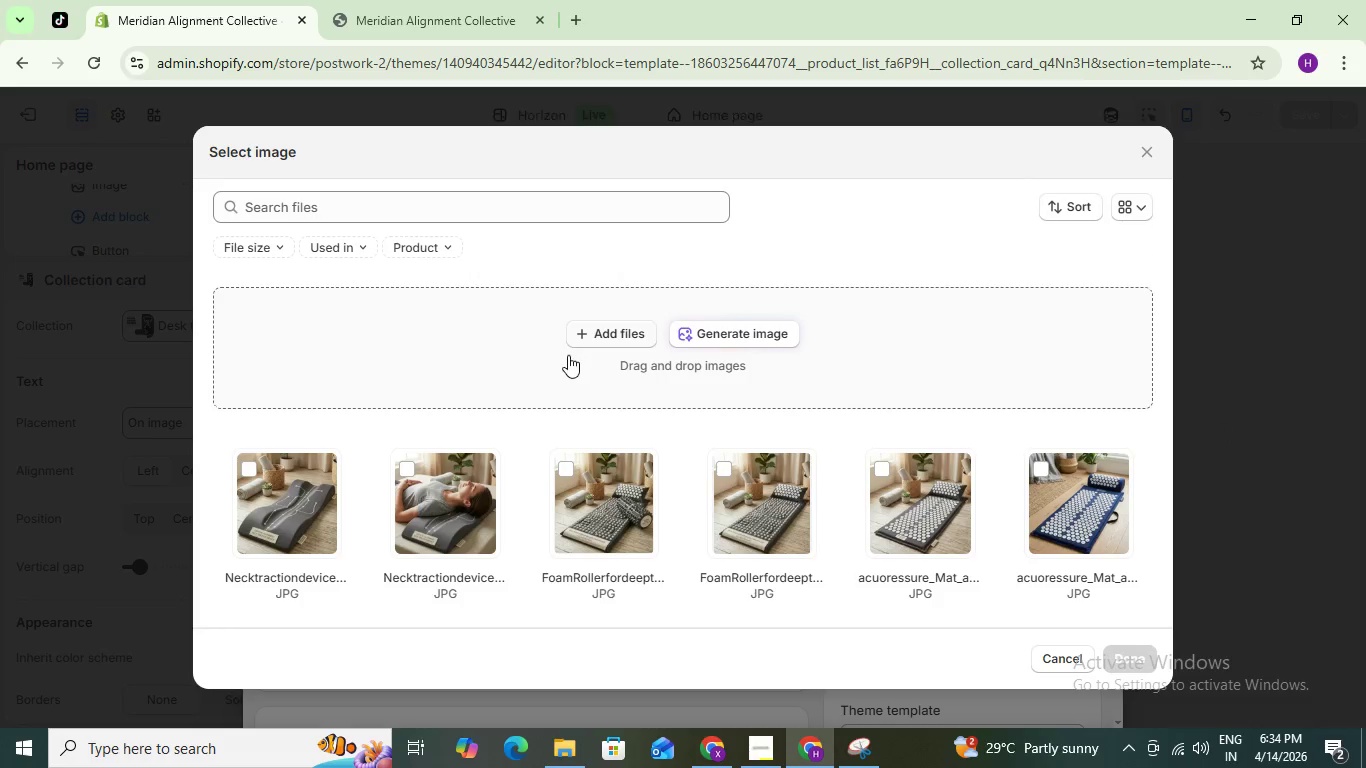 
left_click([607, 327])
 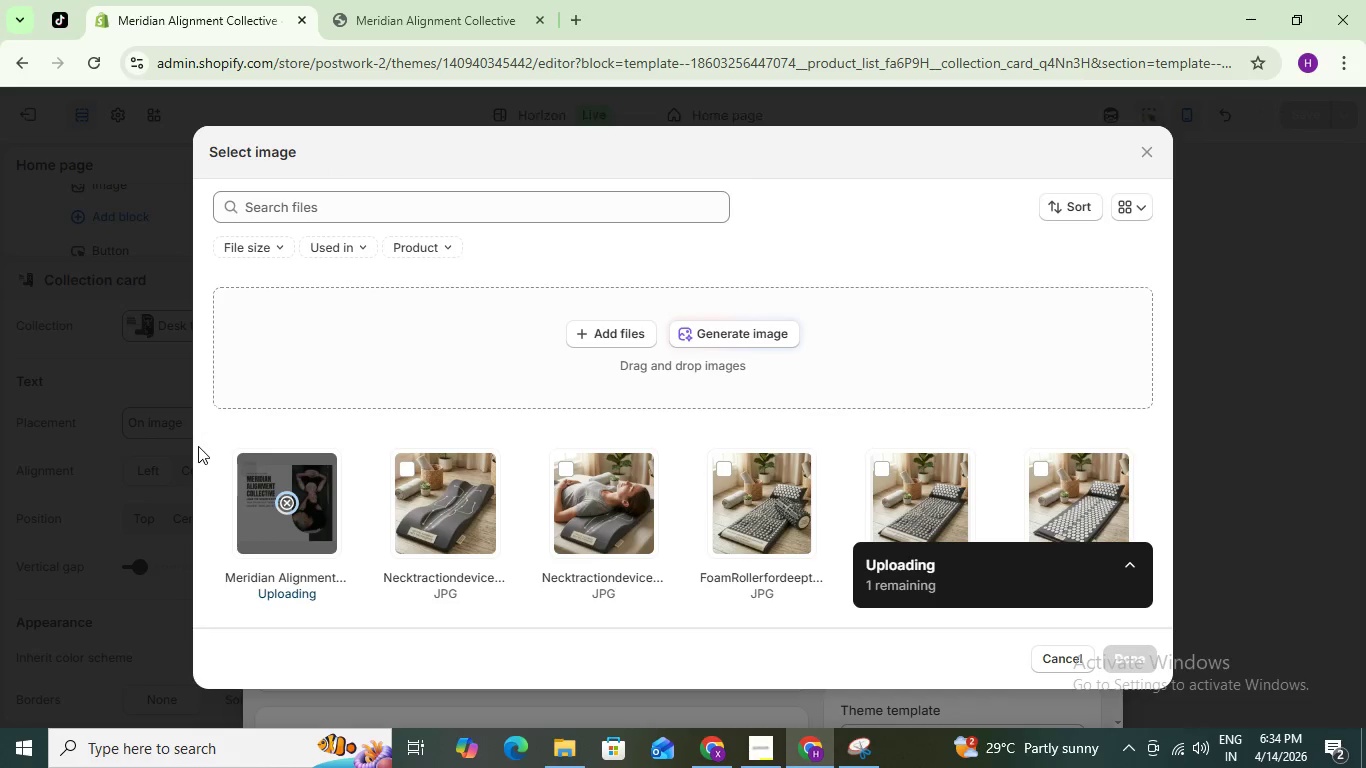 
wait(10.99)
 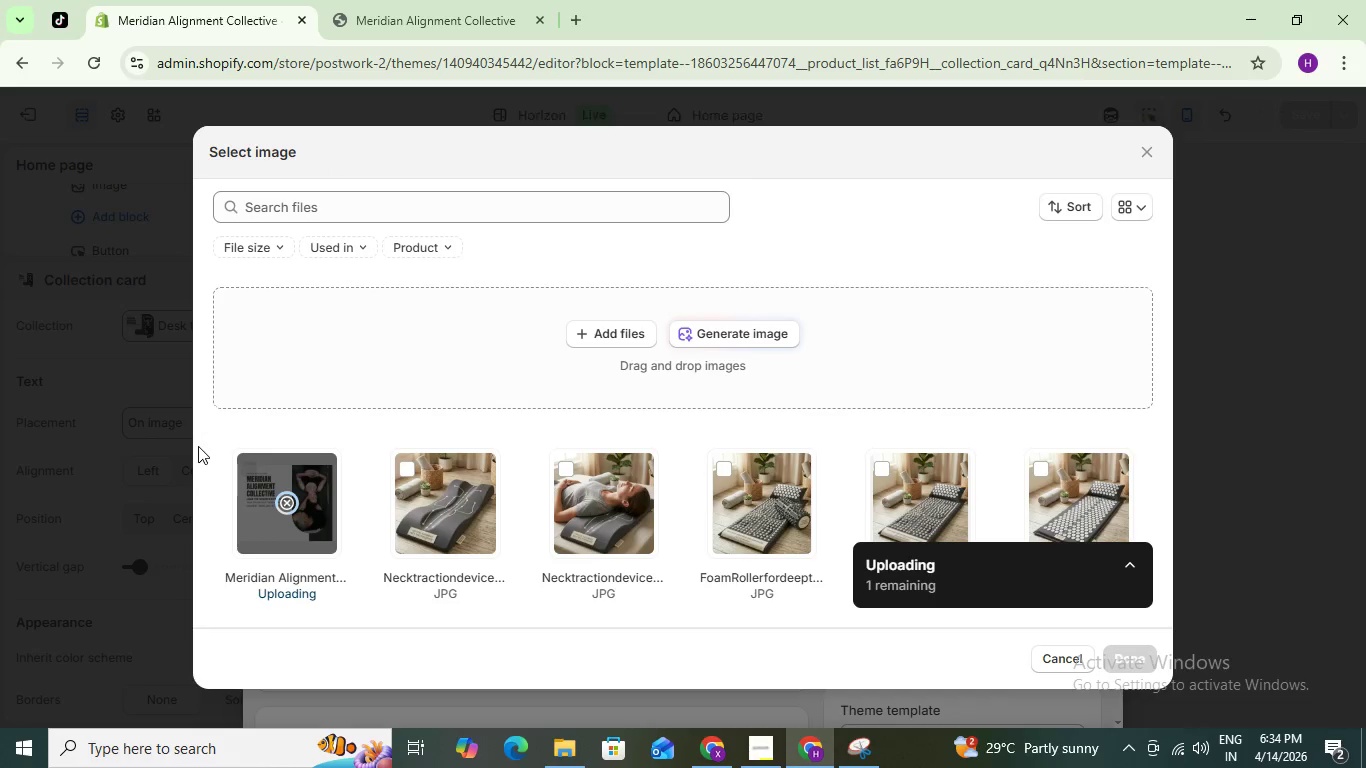 
left_click([1109, 661])
 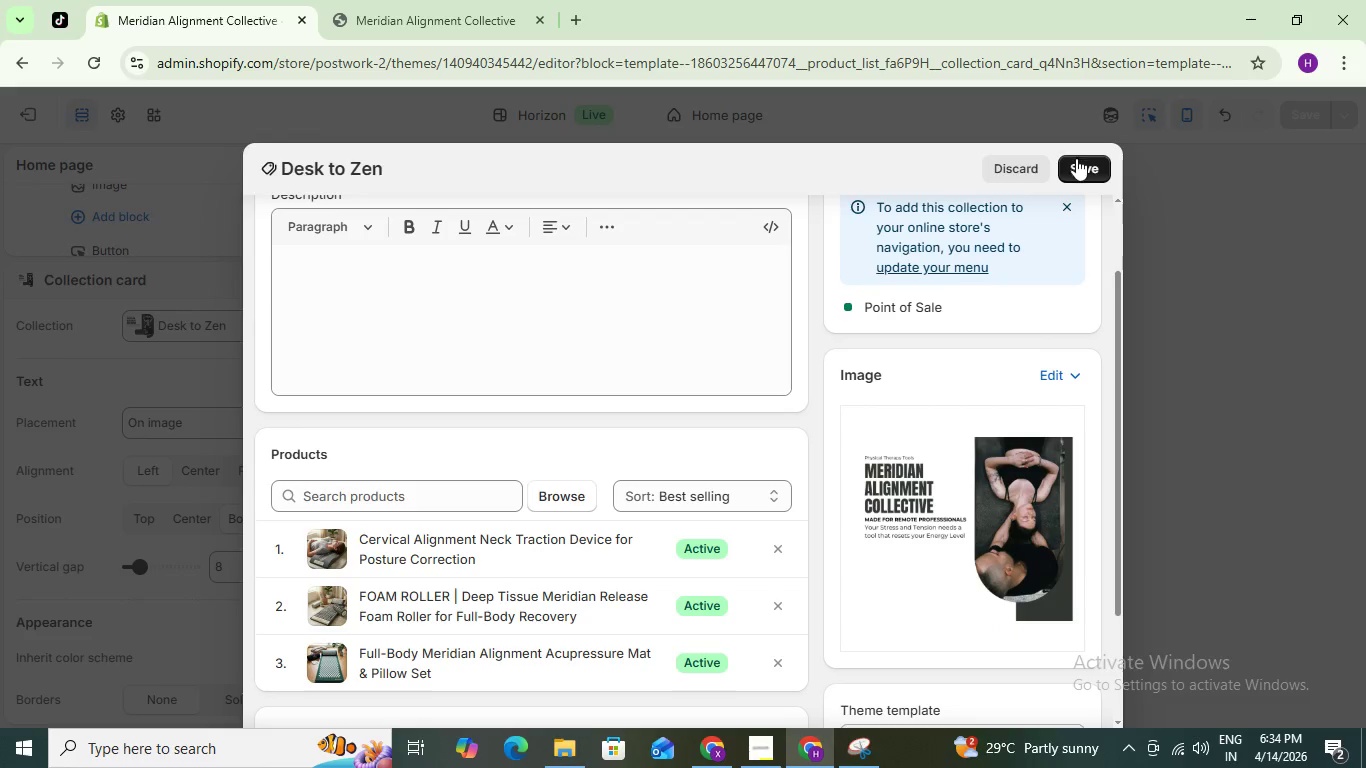 
left_click([1081, 172])
 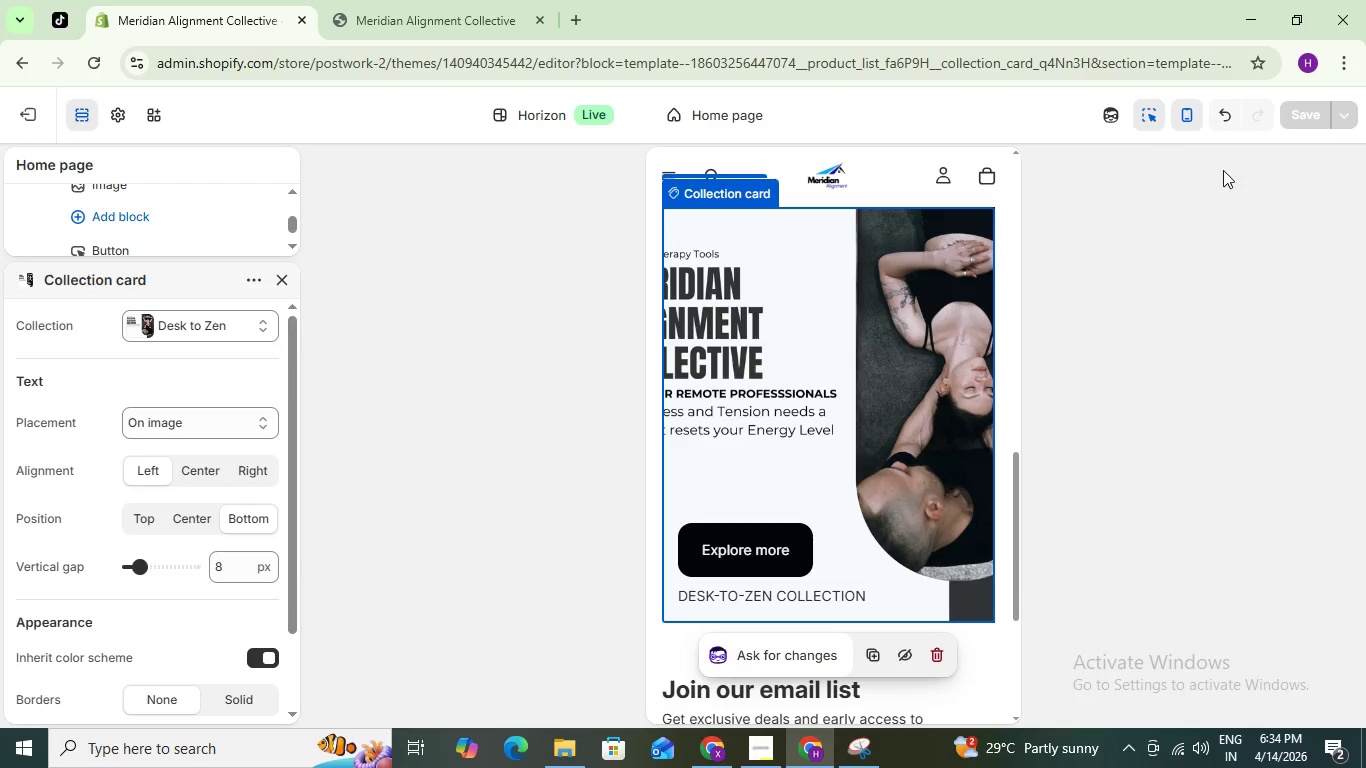 
wait(11.36)
 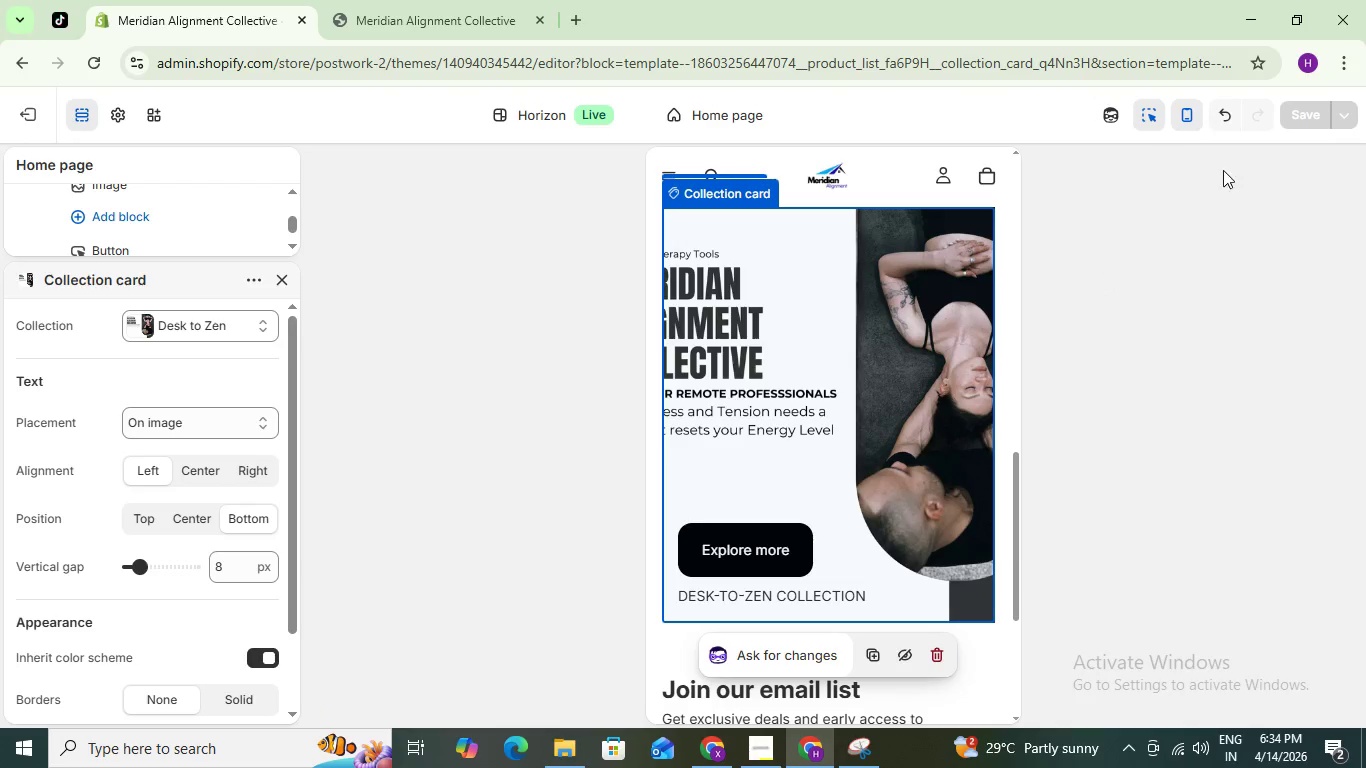 
scroll: coordinate [826, 426], scroll_direction: up, amount: 1.0
 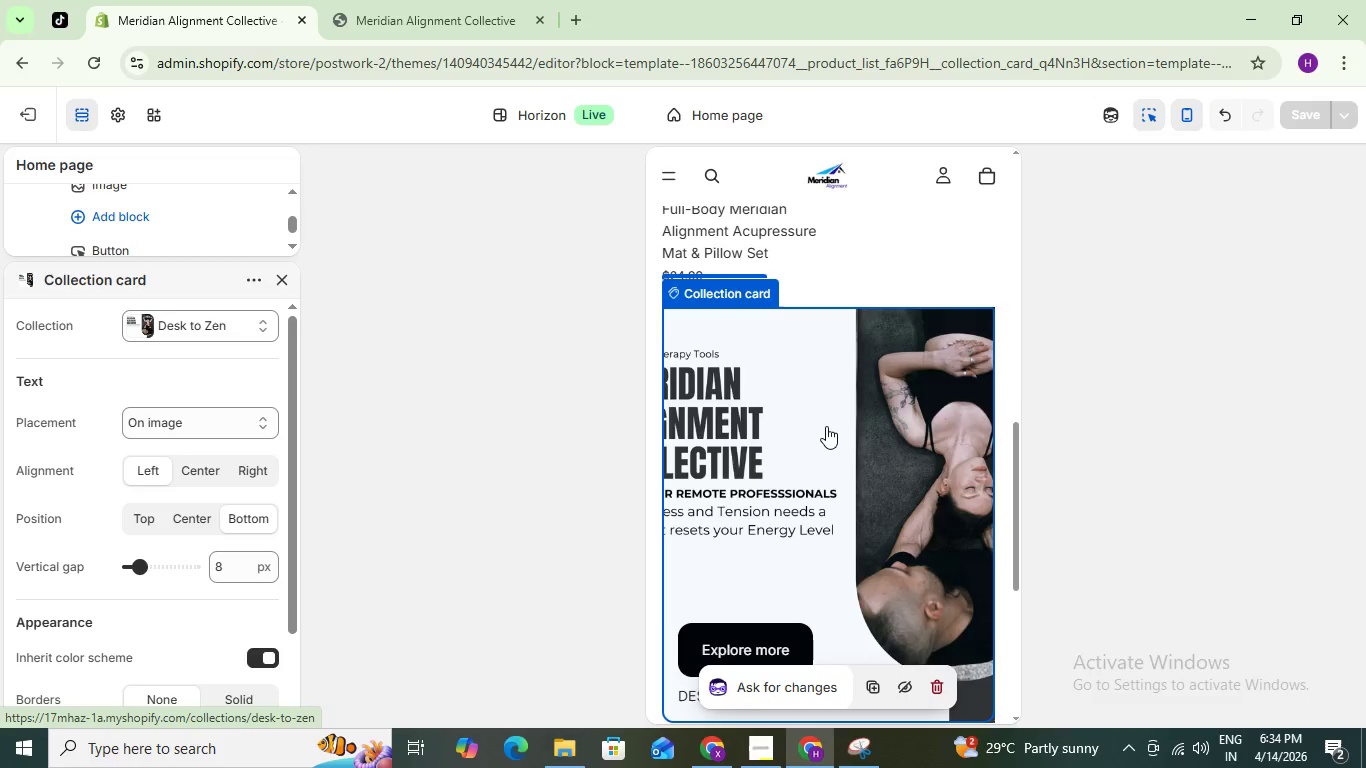 
scroll: coordinate [826, 426], scroll_direction: down, amount: 1.0
 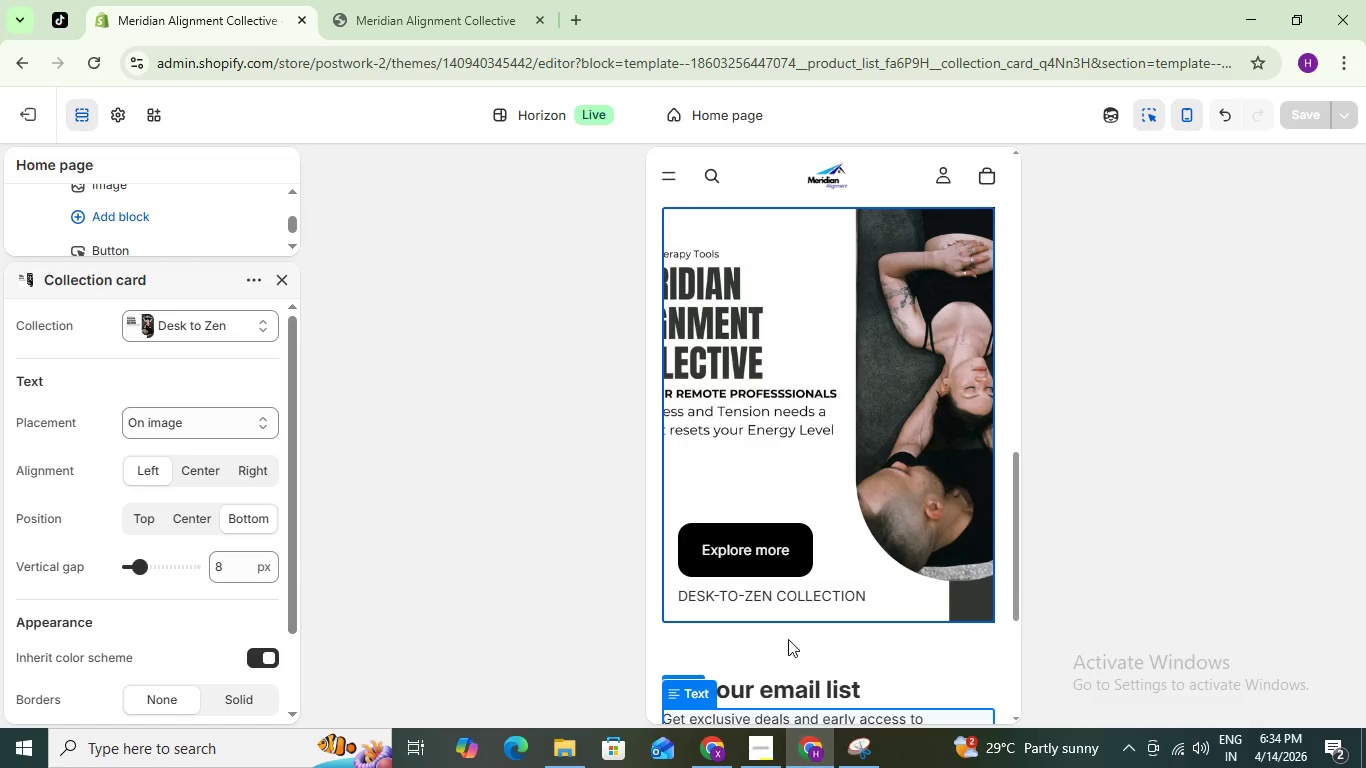 
scroll: coordinate [817, 425], scroll_direction: up, amount: 2.0
 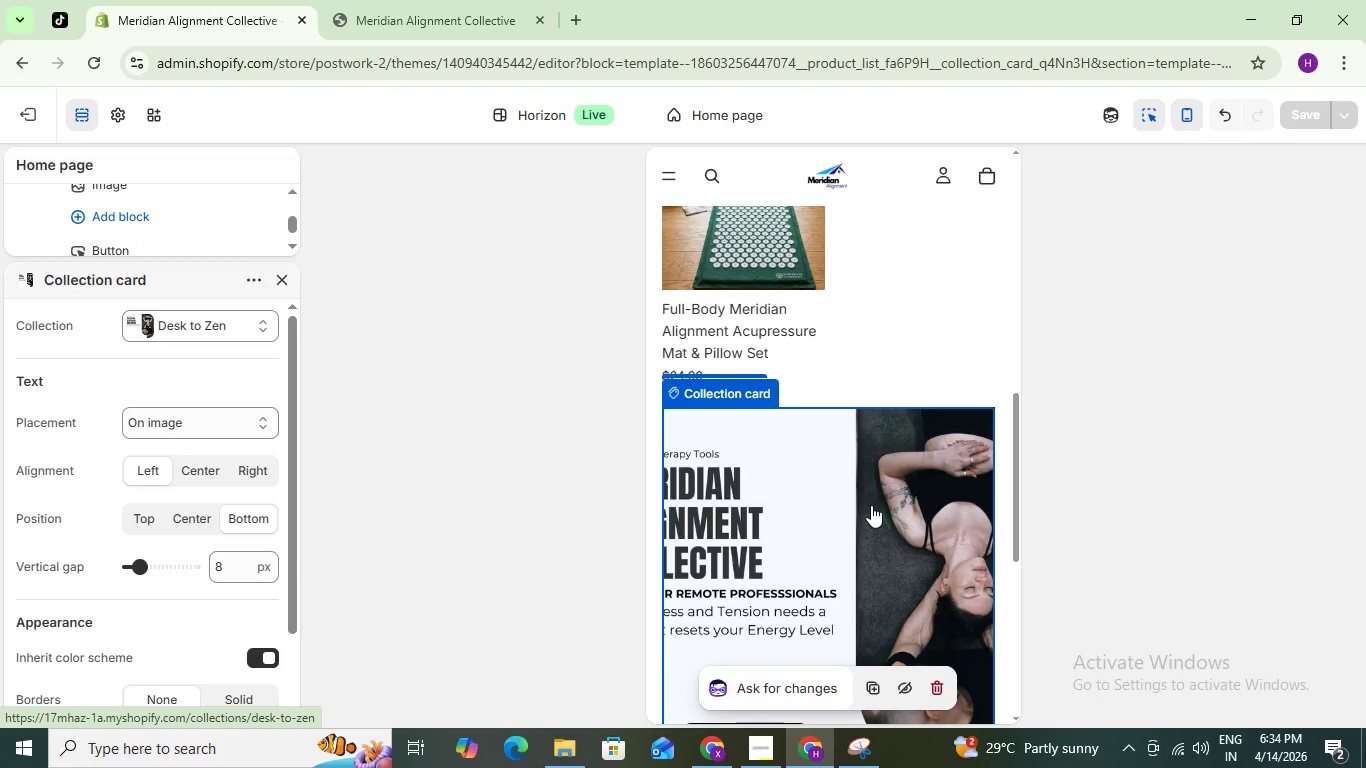 
scroll: coordinate [867, 467], scroll_direction: down, amount: 3.0
 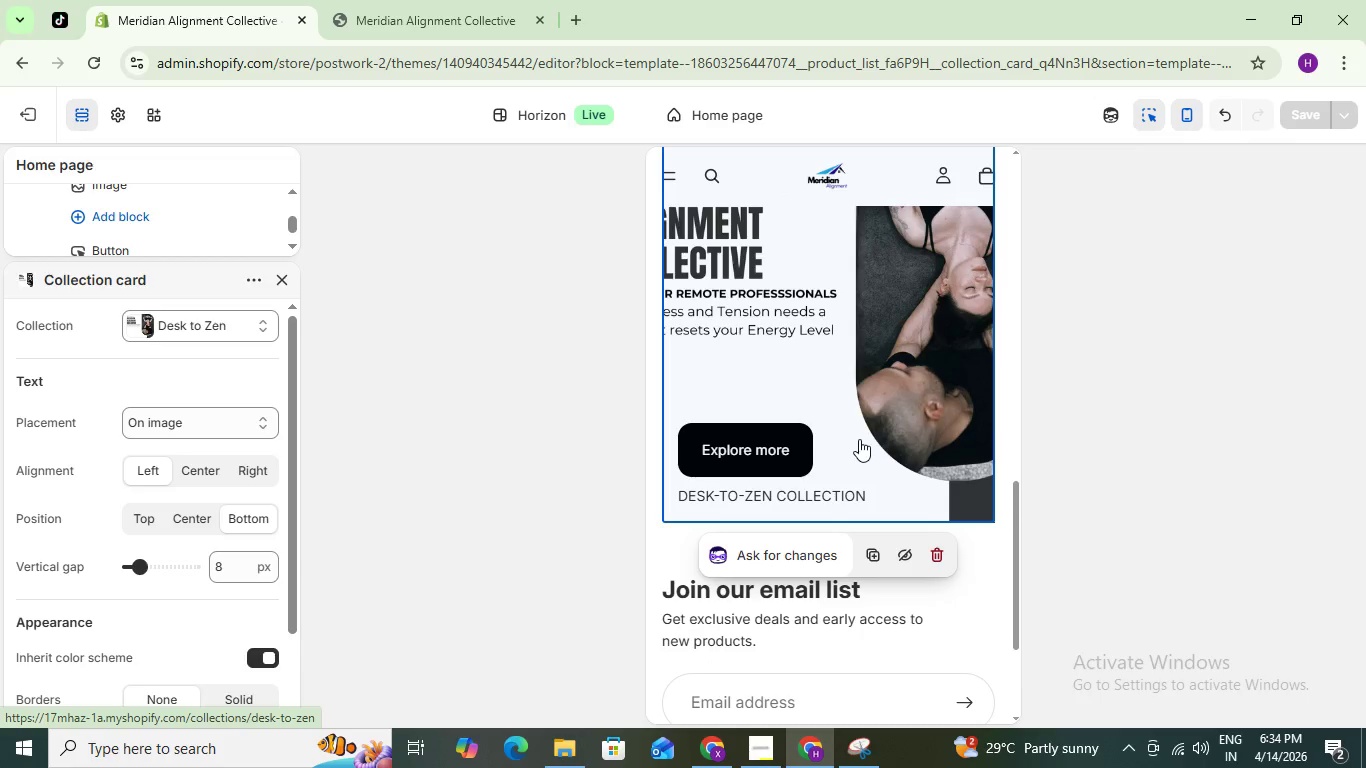 
scroll: coordinate [855, 408], scroll_direction: up, amount: 1.0
 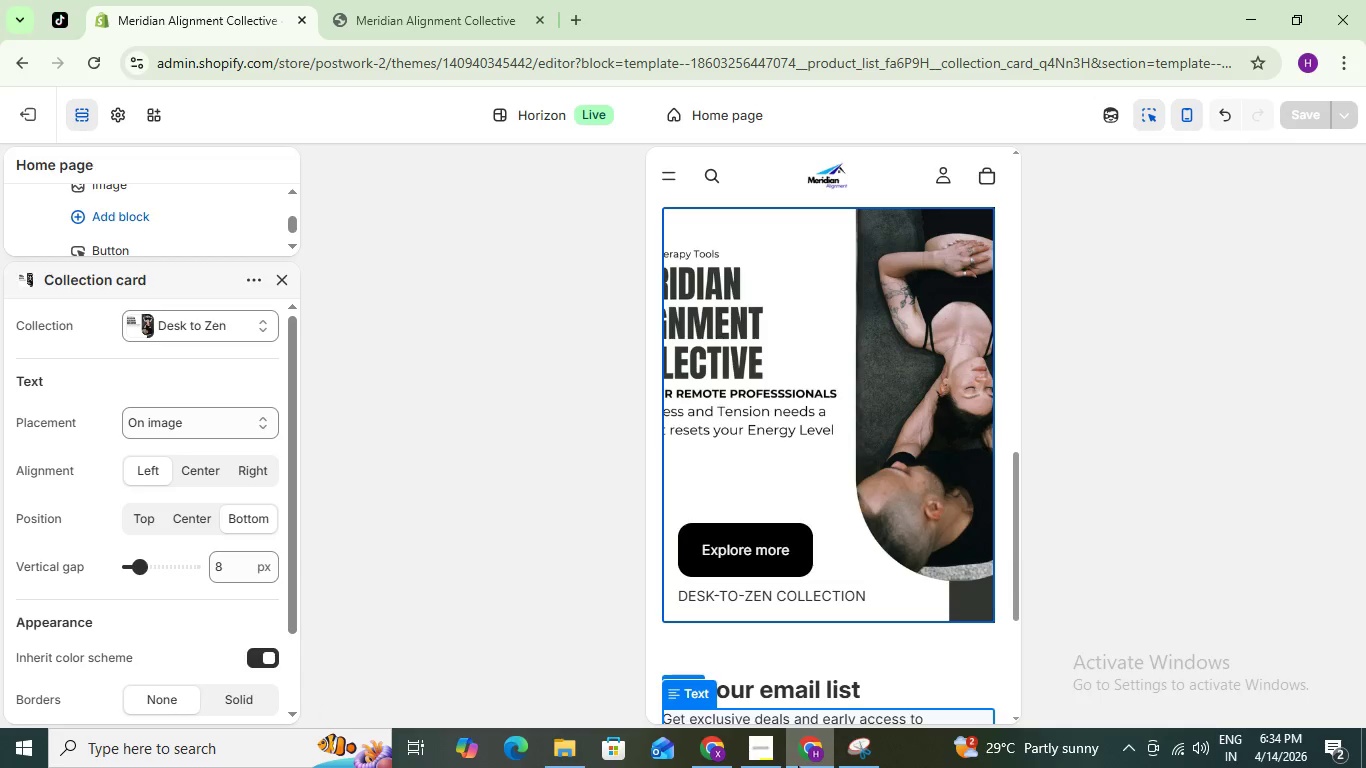 
left_click([807, 756])
 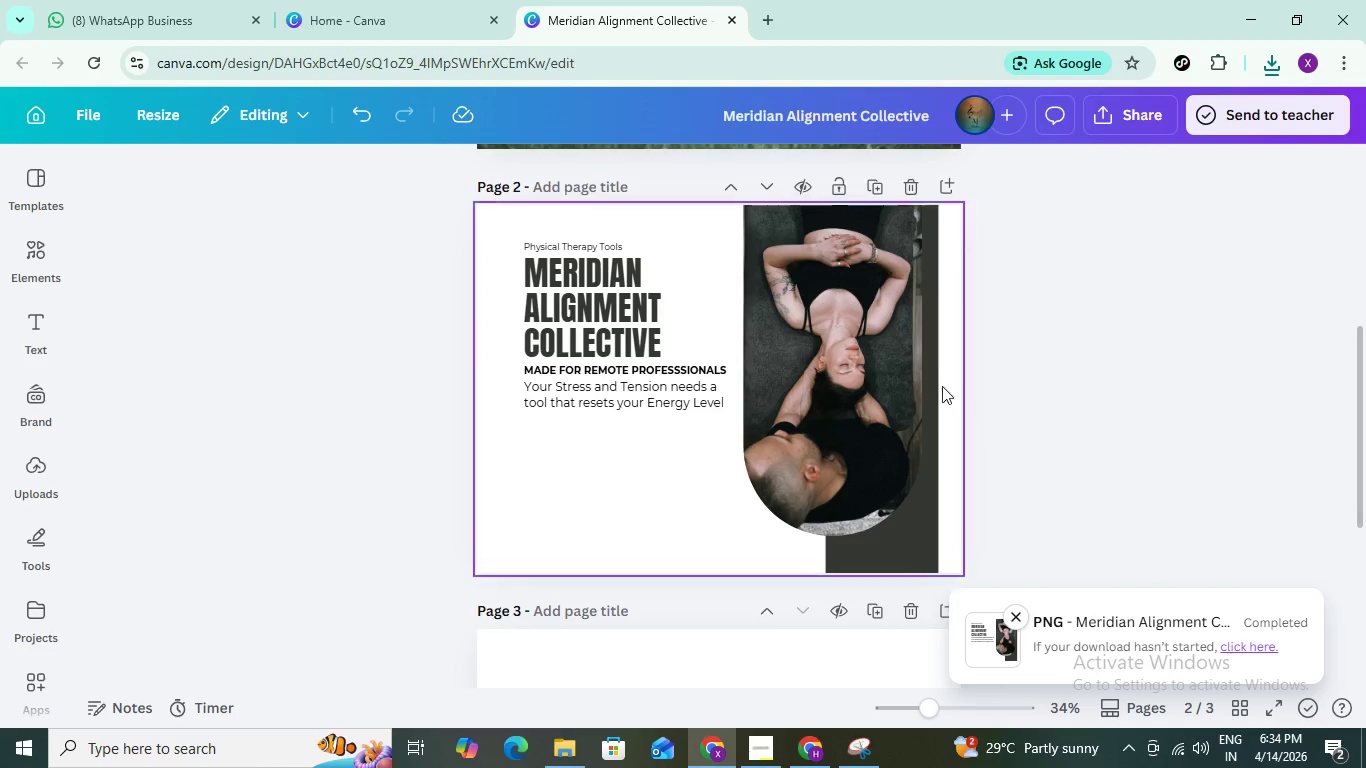 
wait(10.8)
 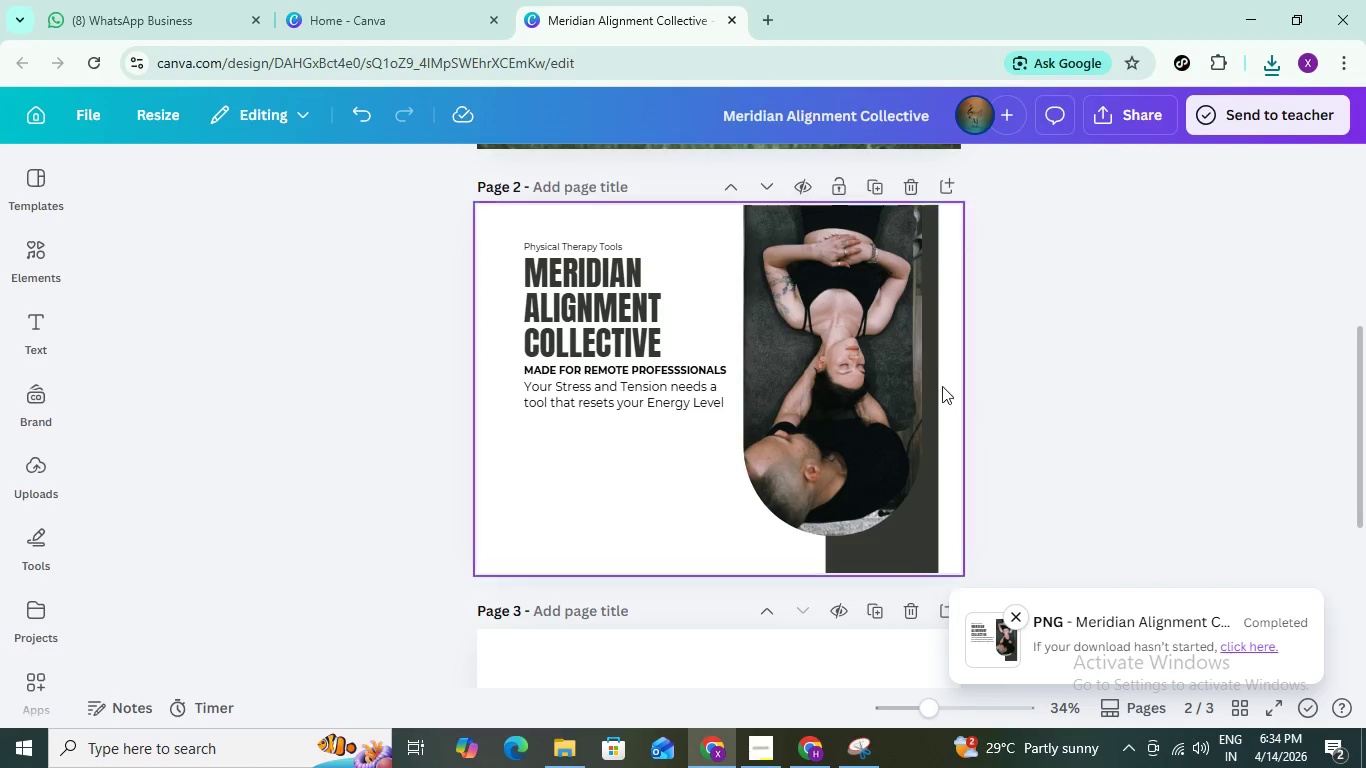 
scroll: coordinate [718, 432], scroll_direction: down, amount: 1.0
 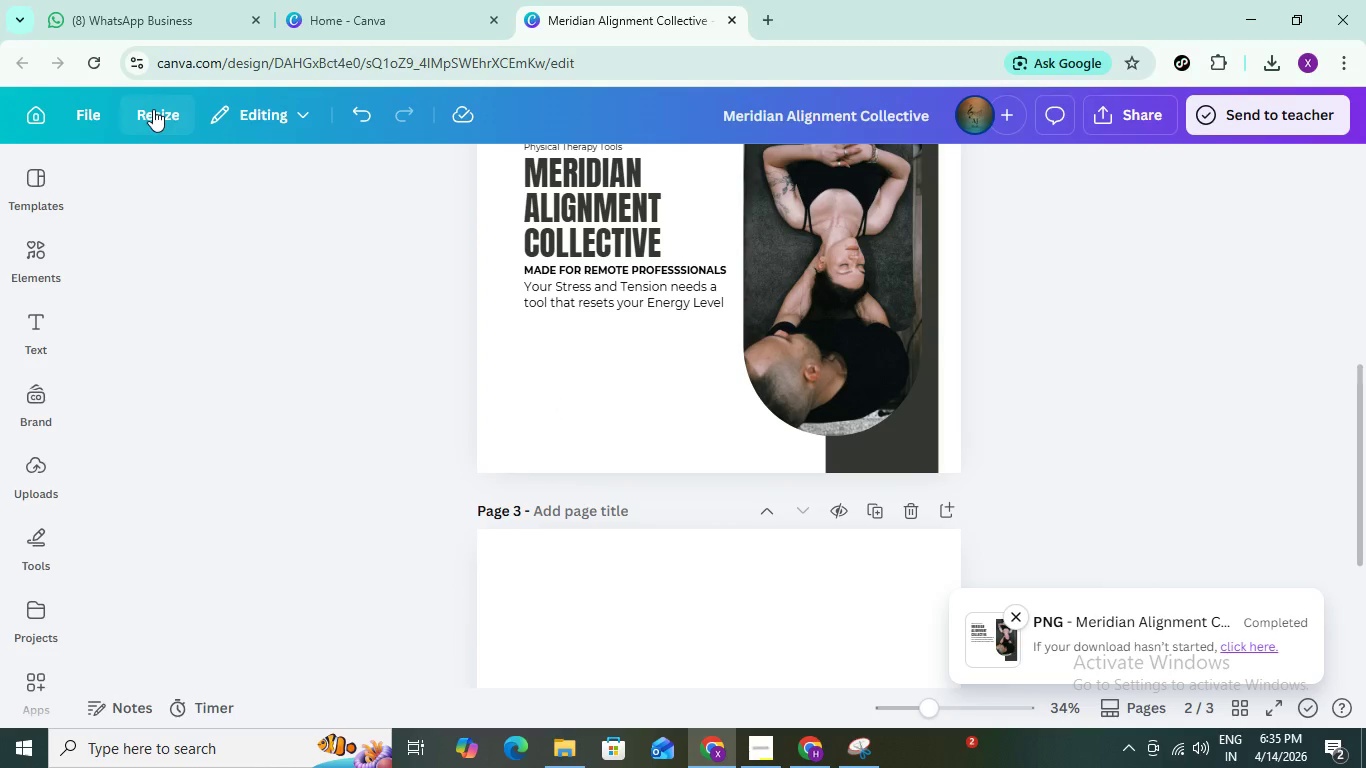 
scroll: coordinate [708, 414], scroll_direction: up, amount: 1.0
 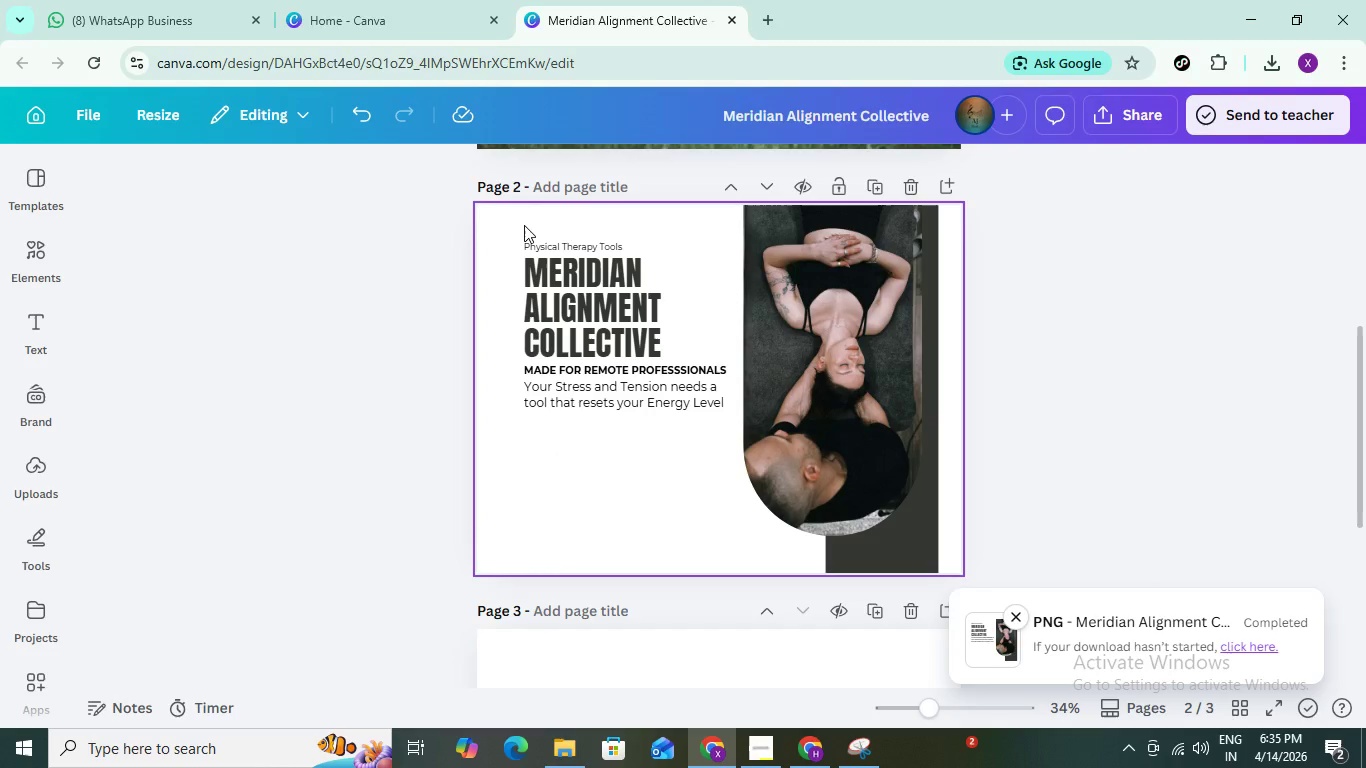 
left_click_drag(start_coordinate=[524, 225], to_coordinate=[572, 434])
 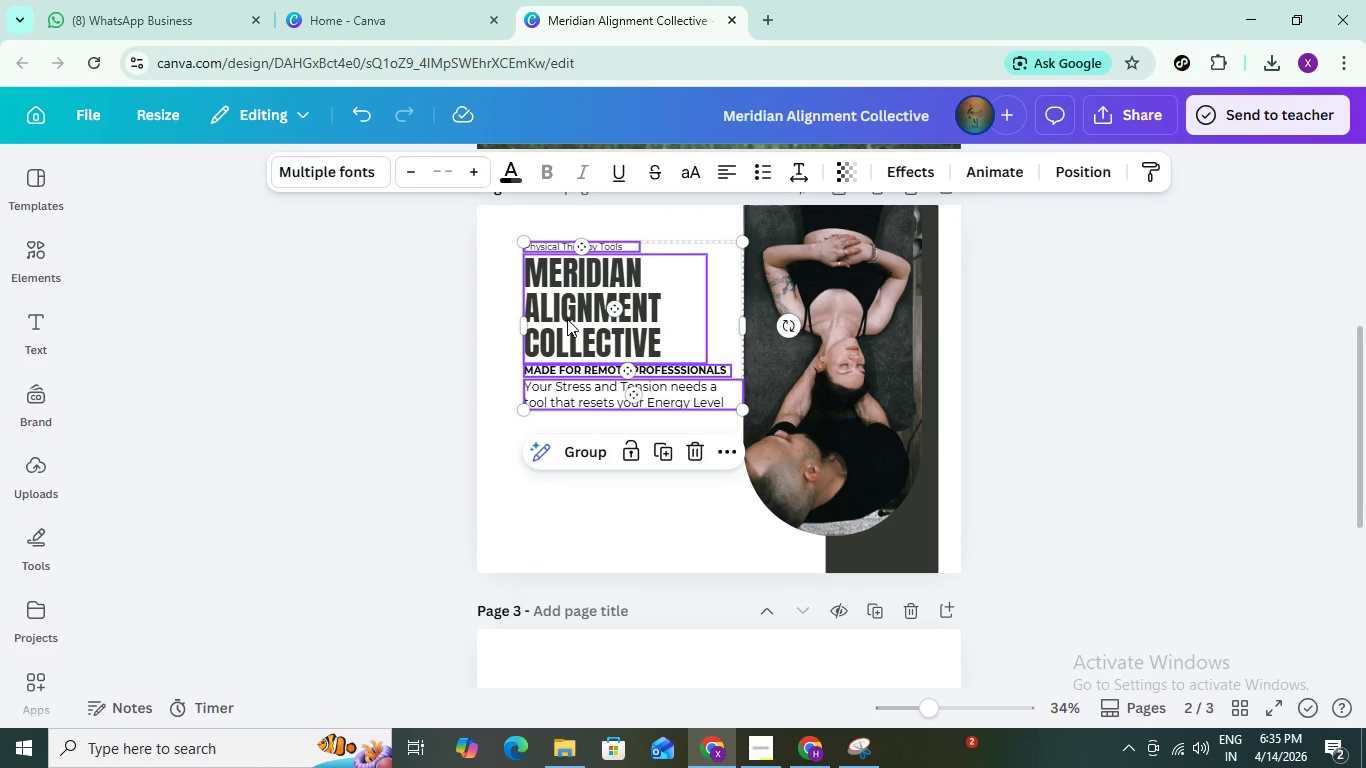 
left_click_drag(start_coordinate=[569, 319], to_coordinate=[645, 330])
 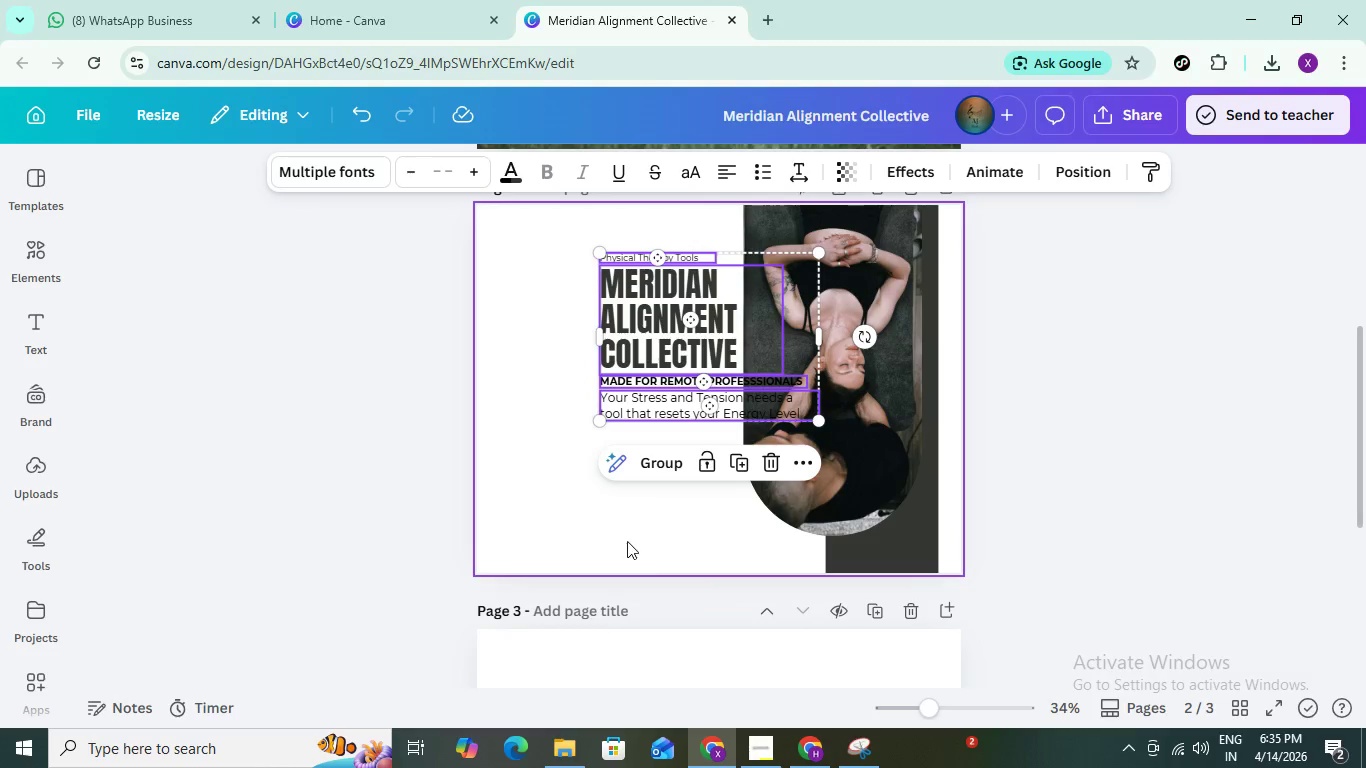 
left_click([627, 541])
 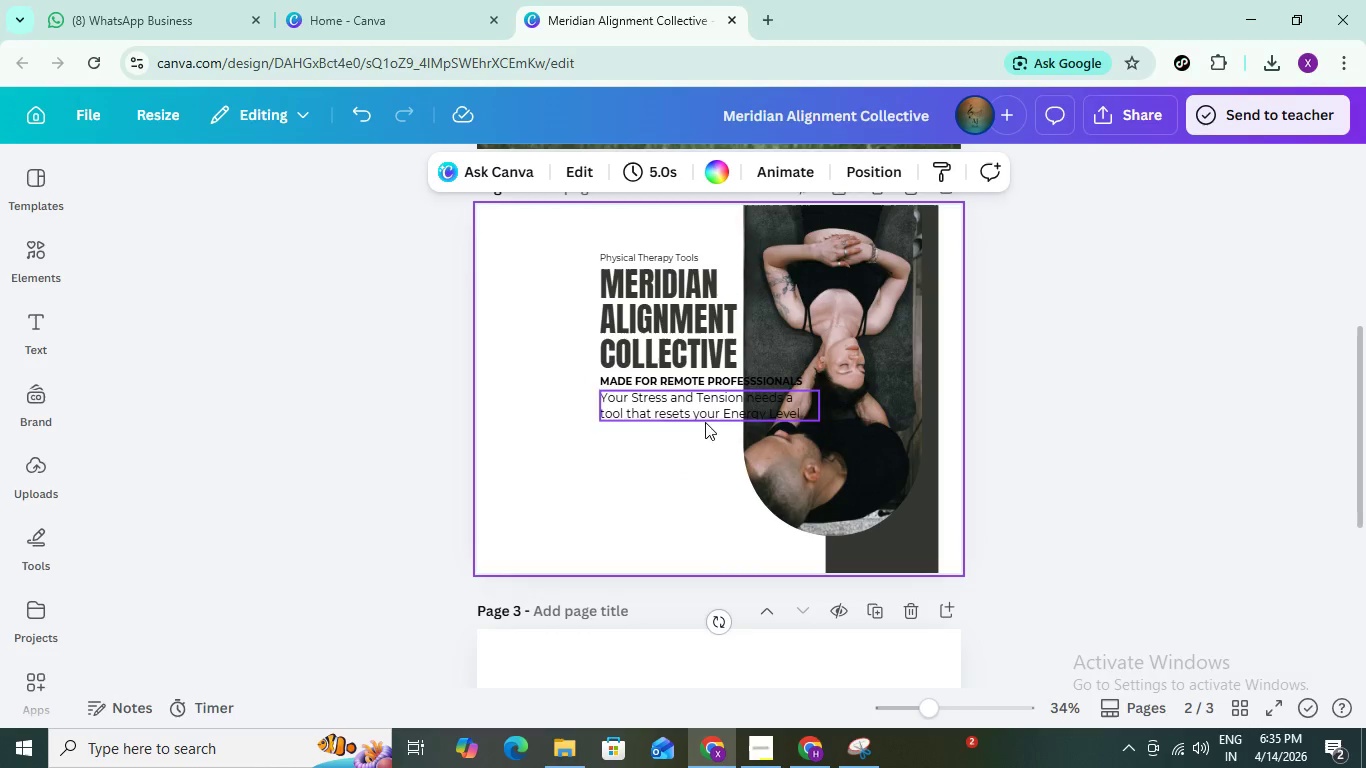 
left_click_drag(start_coordinate=[705, 430], to_coordinate=[697, 402])
 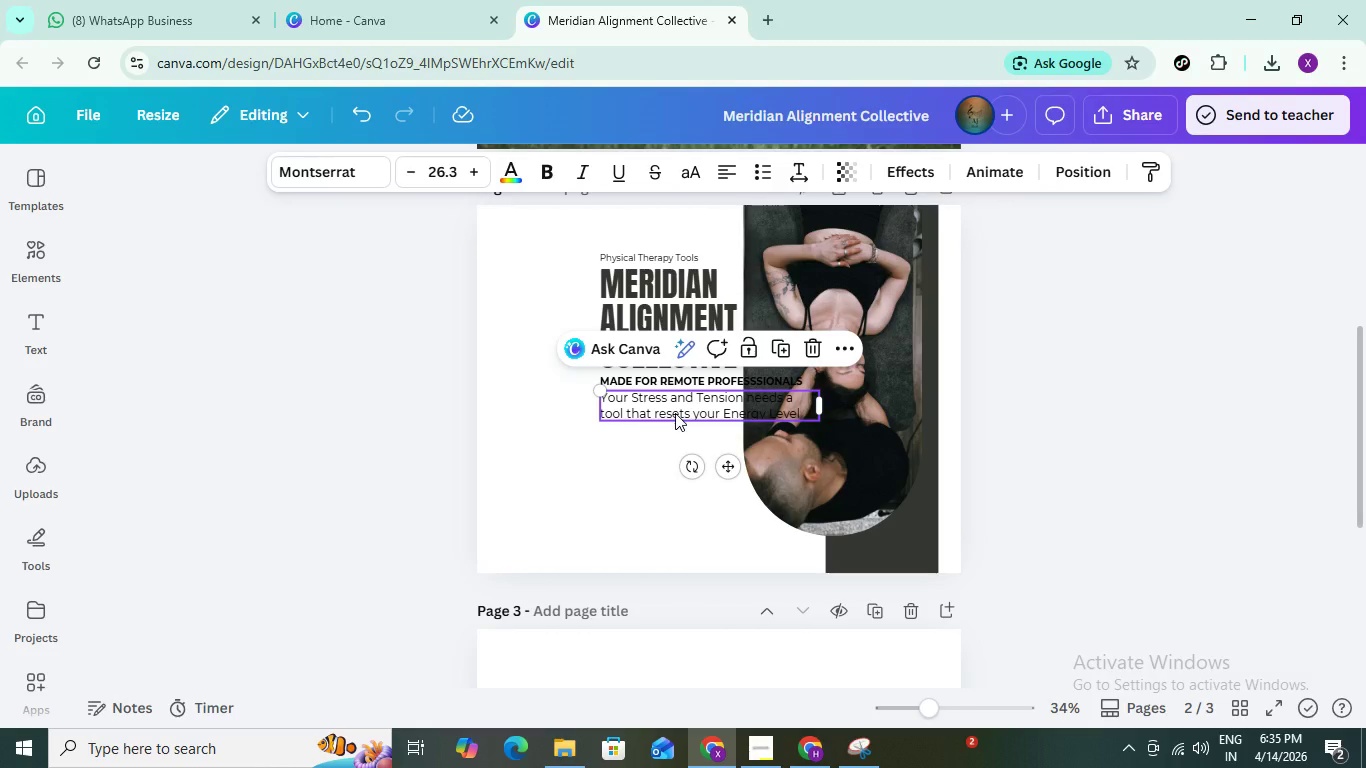 
left_click_drag(start_coordinate=[675, 413], to_coordinate=[601, 430])
 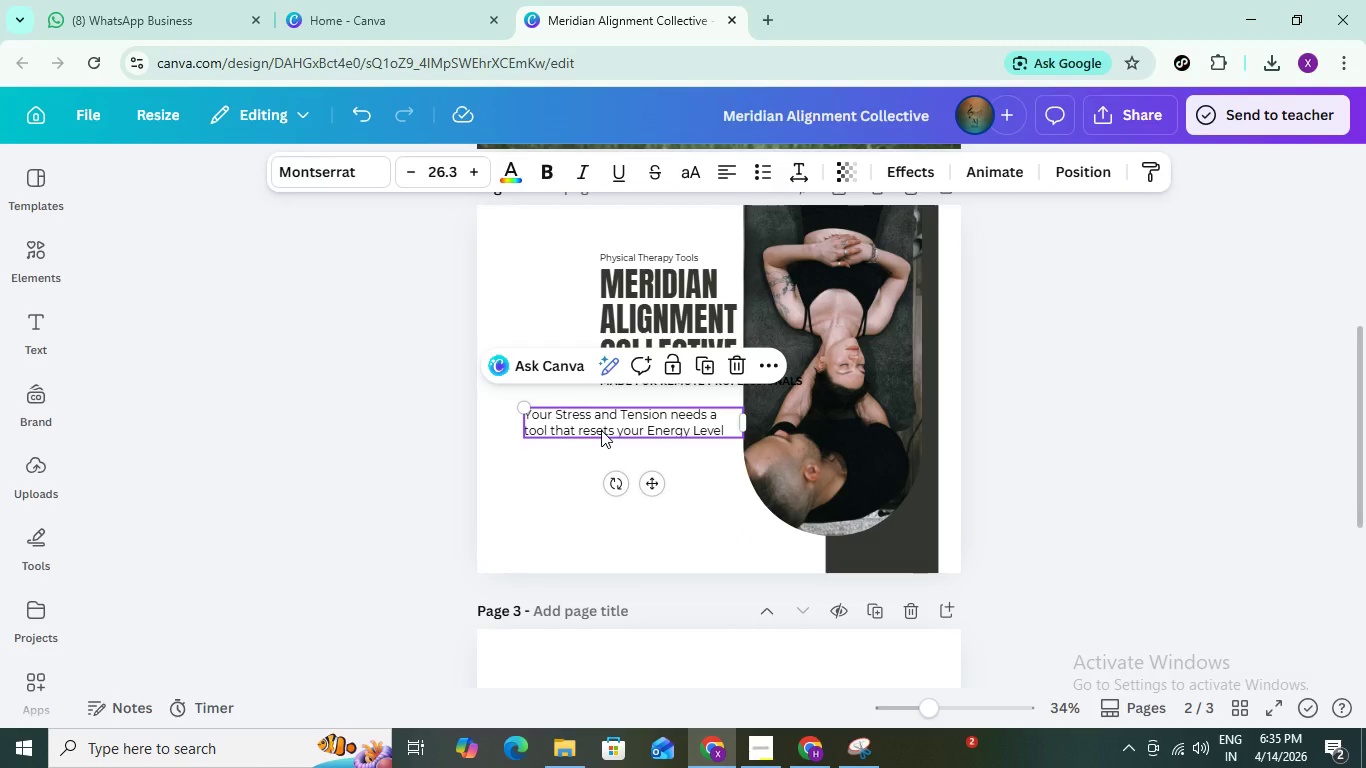 
wait(17.3)
 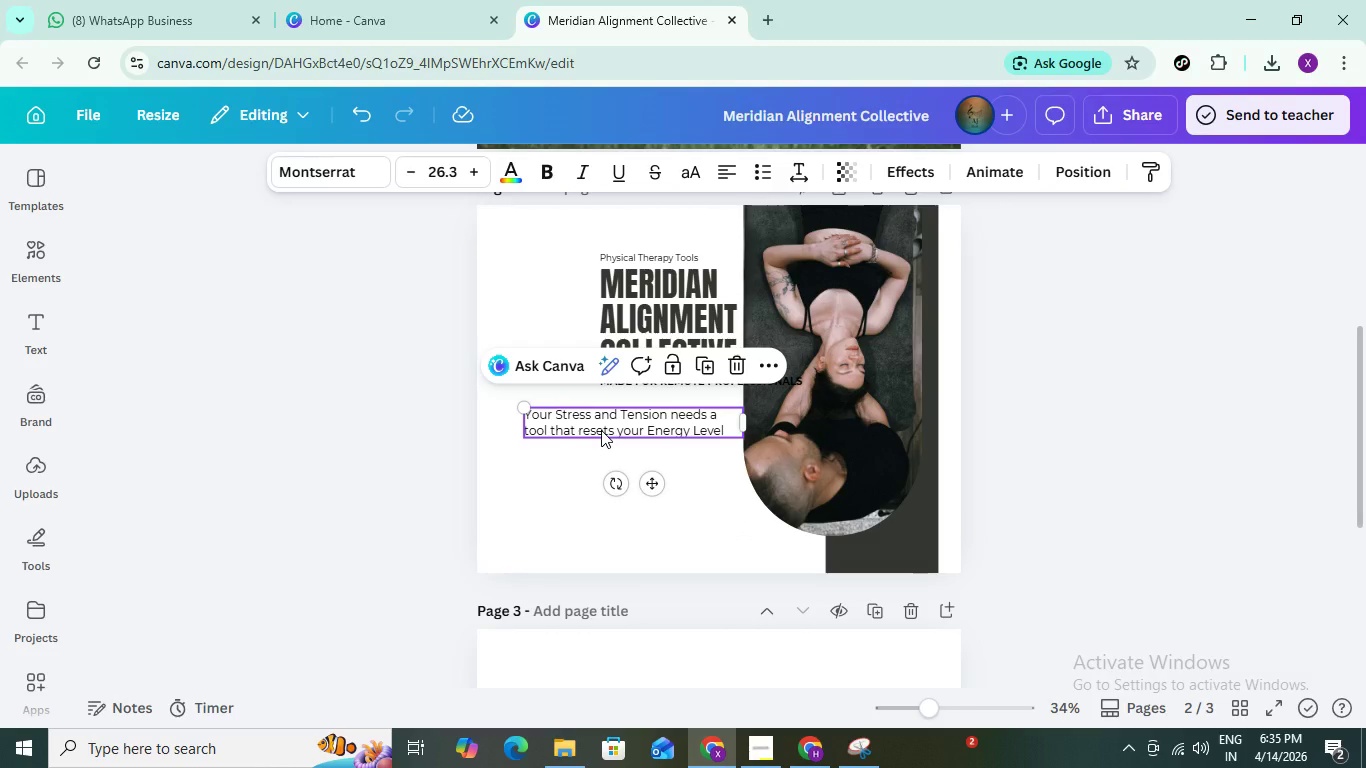 
double_click([637, 419])
 